 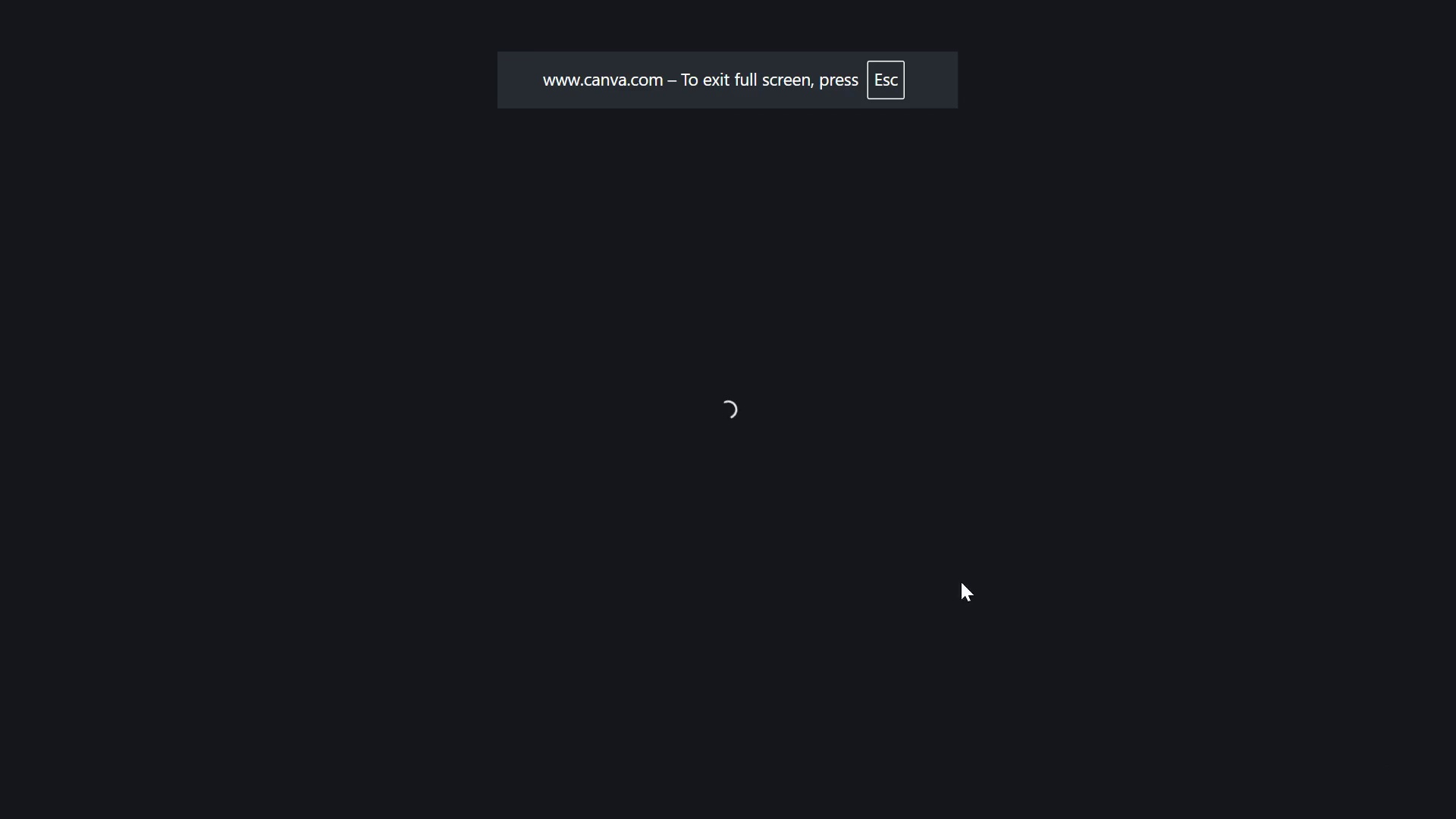 
left_click([774, 507])
 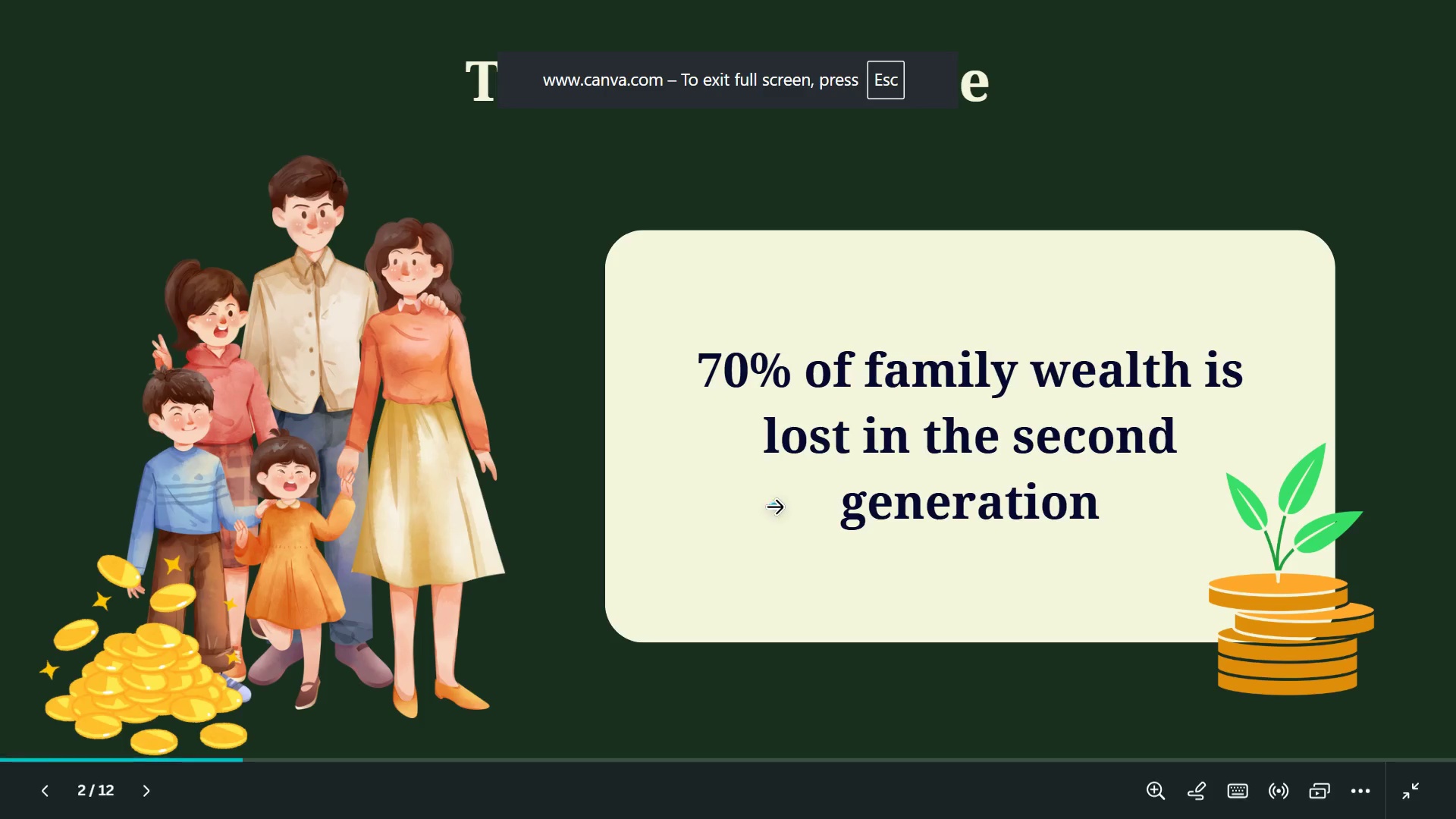 
left_click([598, 592])
 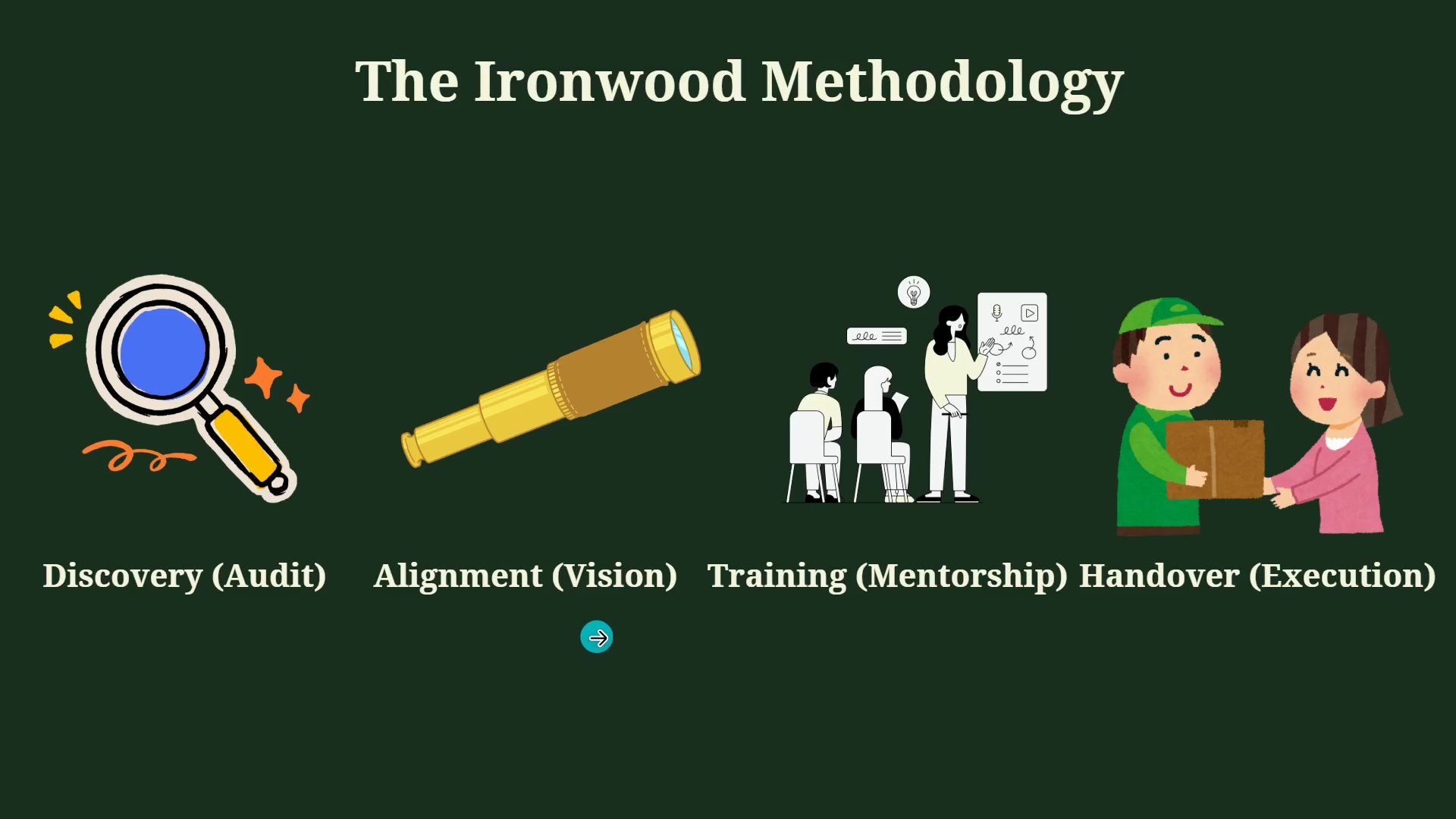 
left_click([597, 638])
 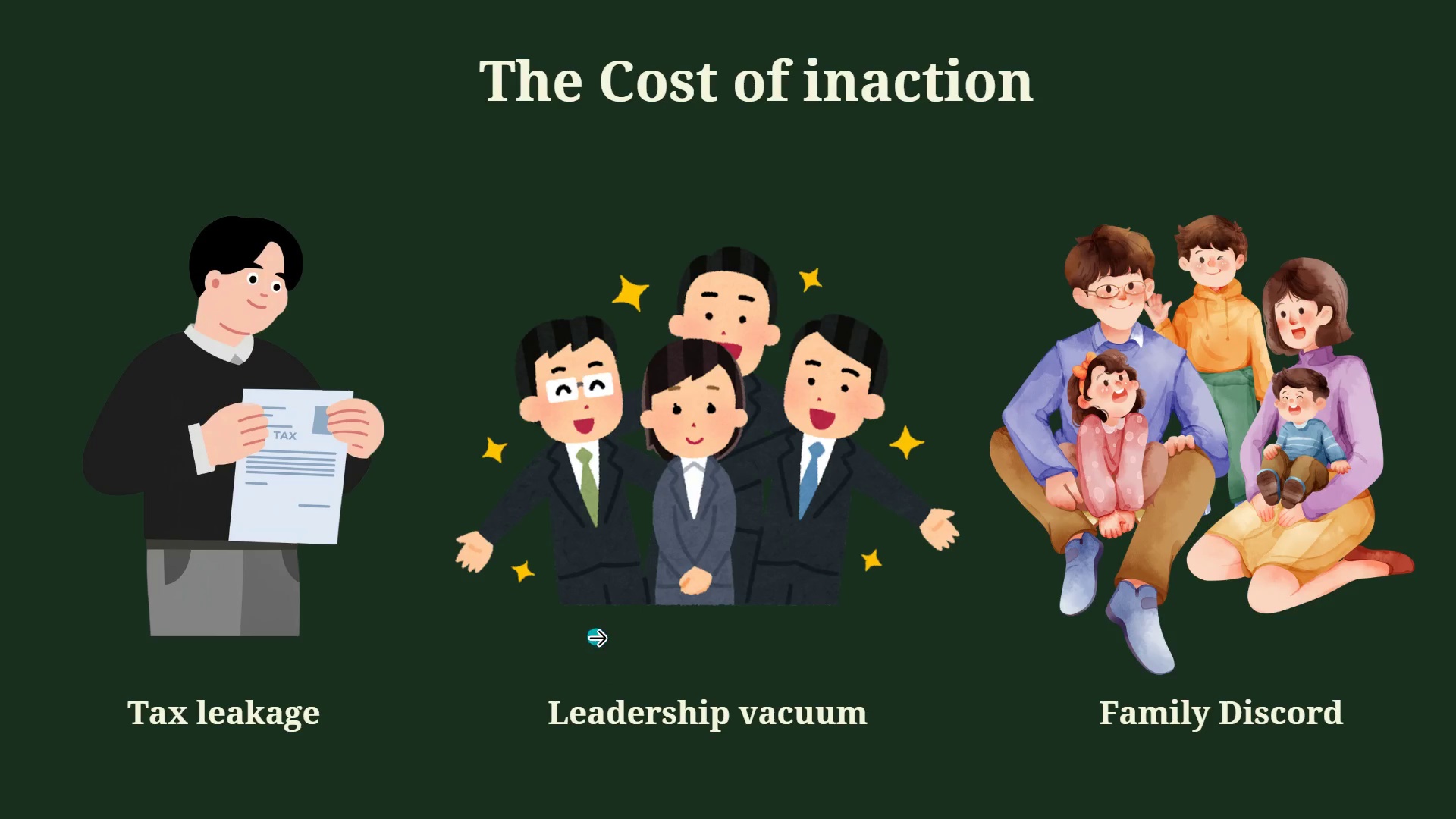 
left_click([597, 638])
 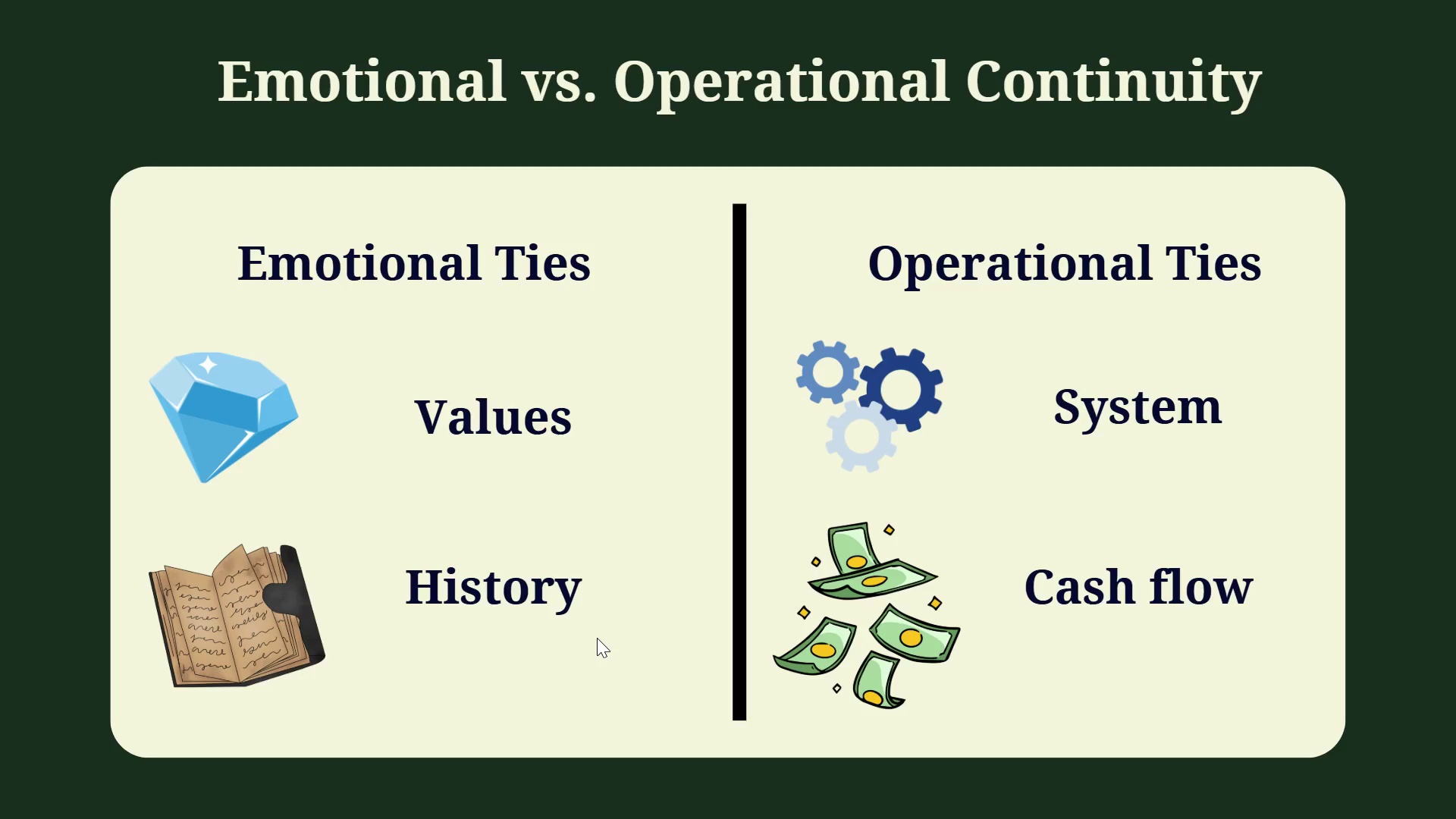 
left_click([597, 638])
 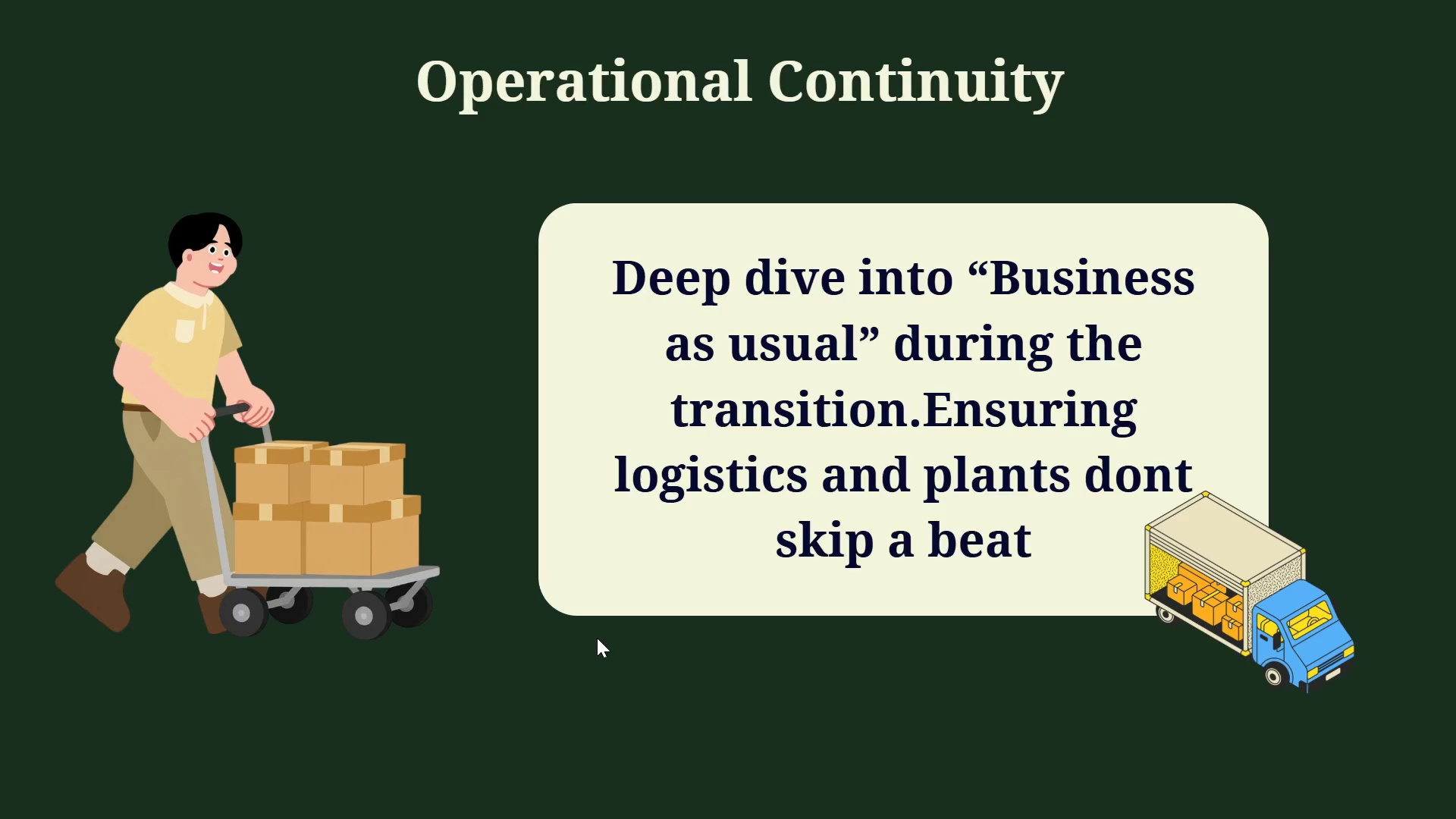 
left_click([597, 638])
 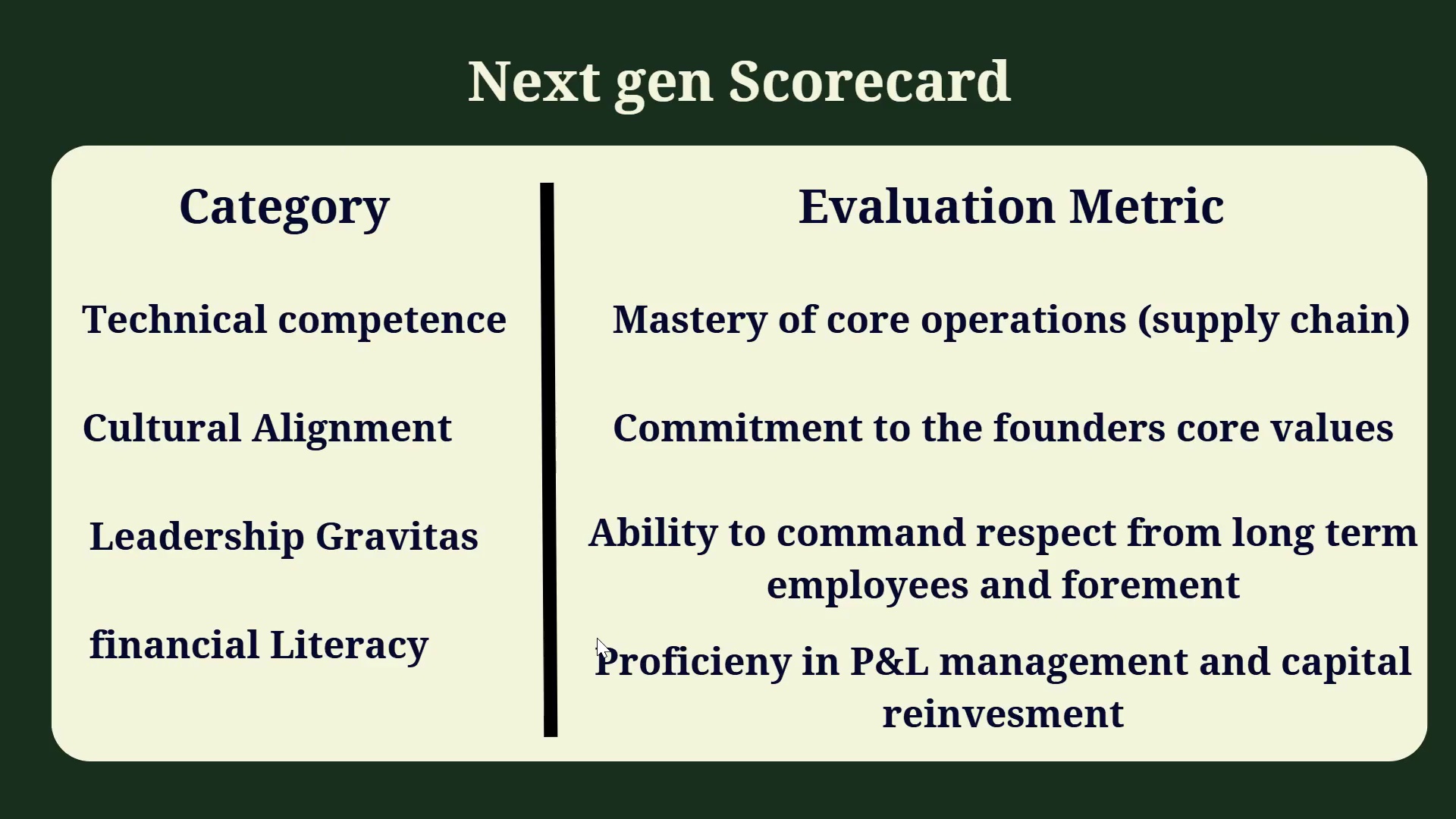 
left_click([597, 638])
 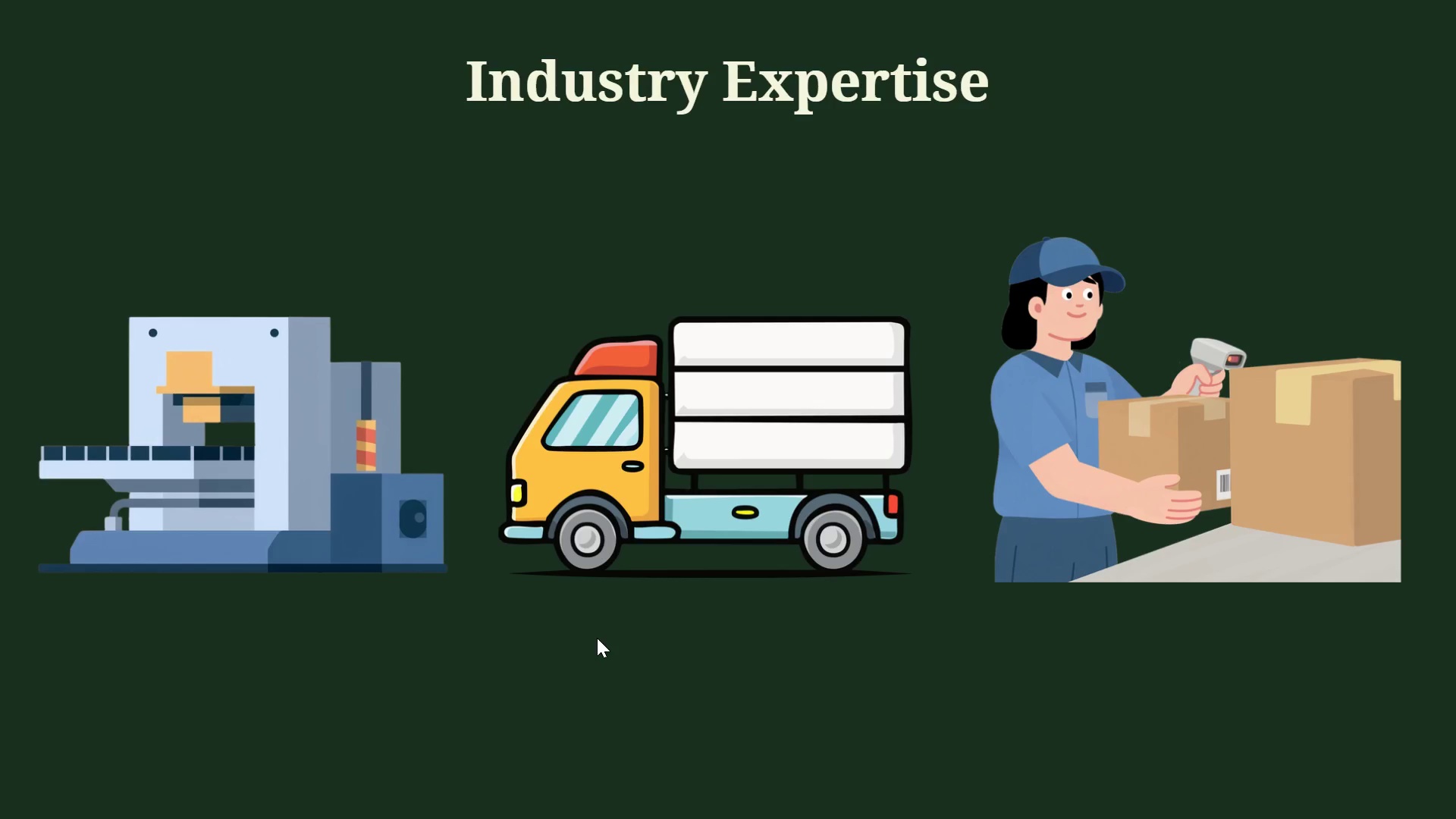 
left_click([597, 638])
 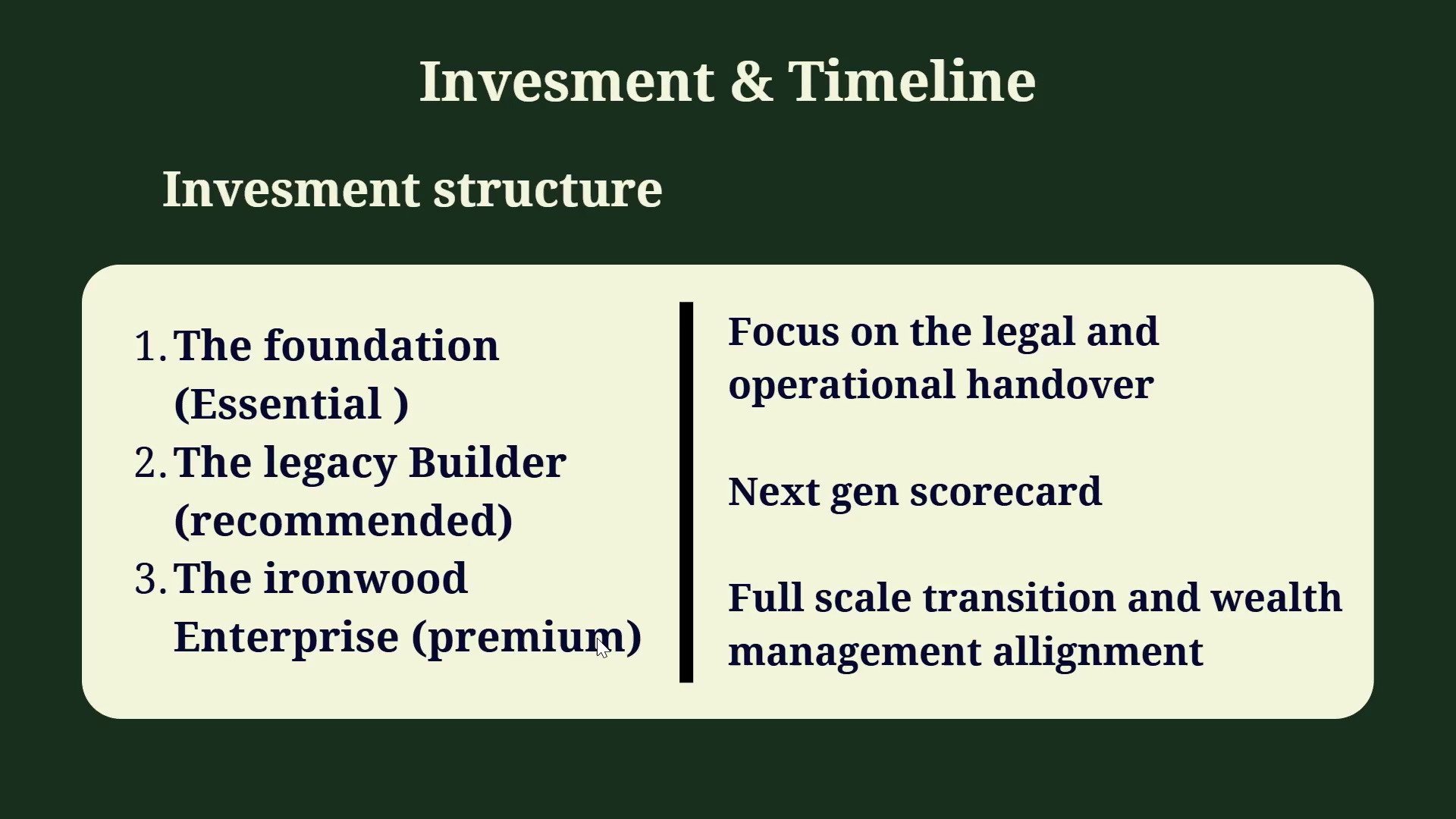 
left_click([597, 638])
 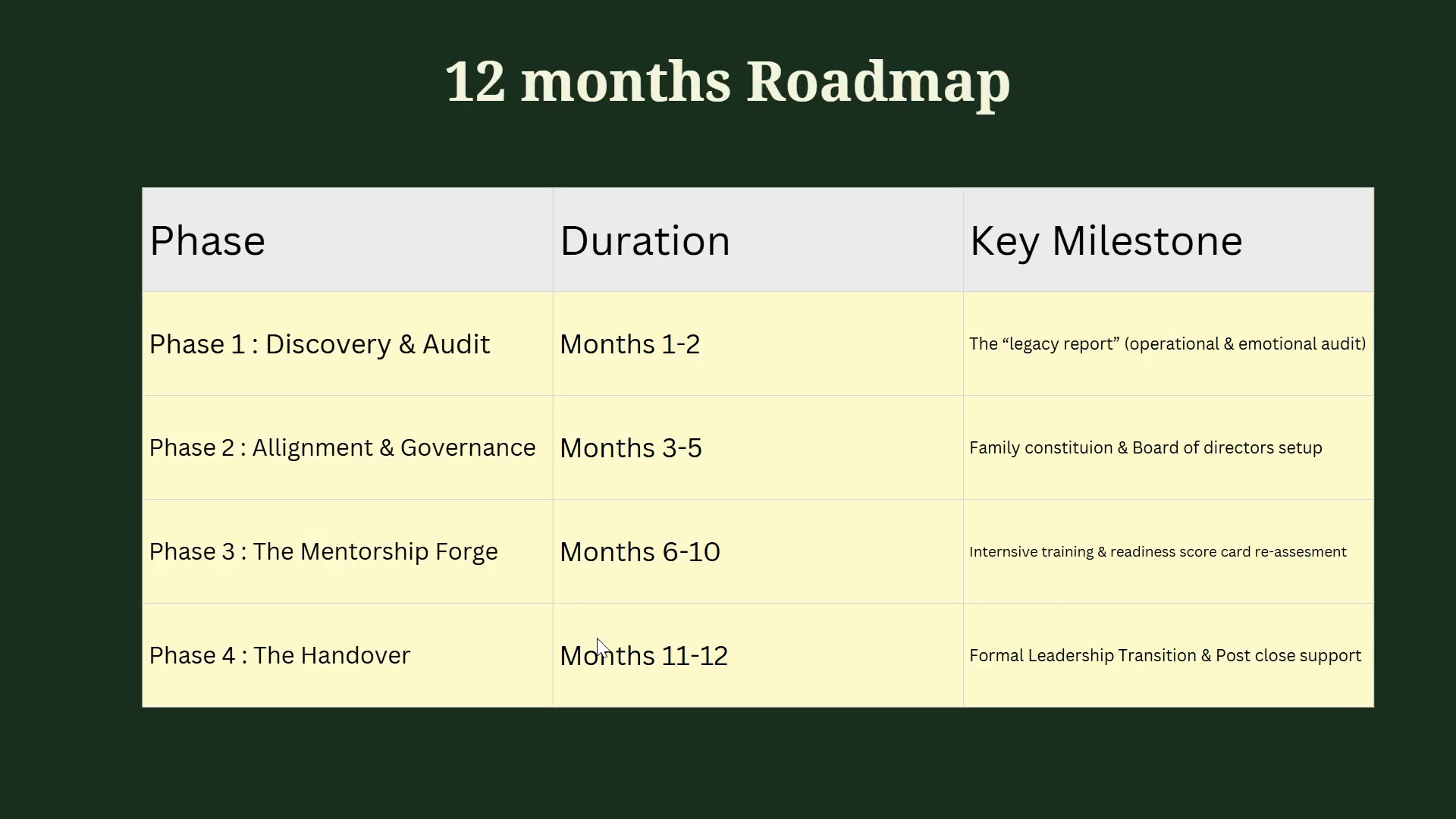 
left_click([597, 638])
 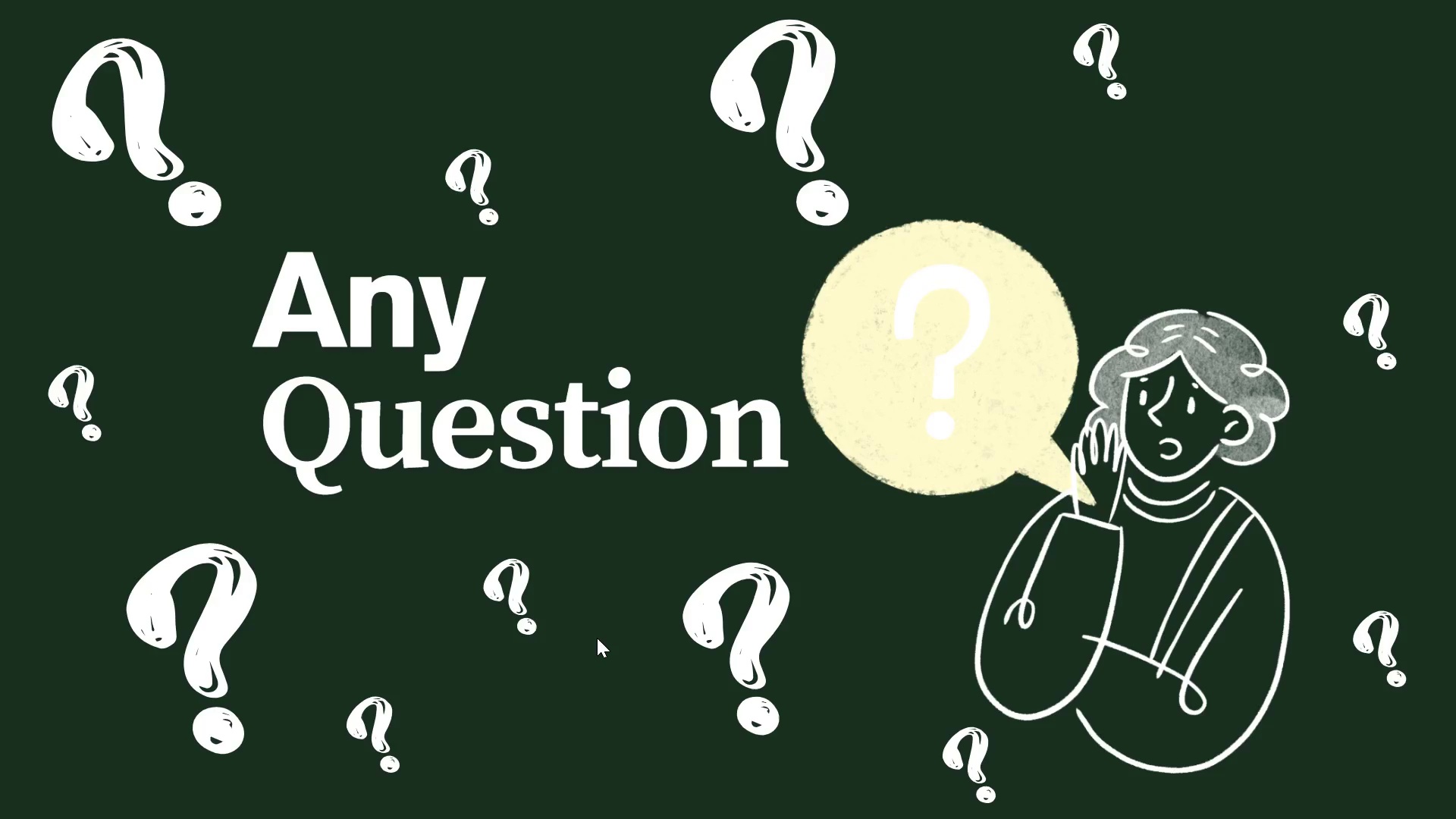 
left_click([597, 638])
 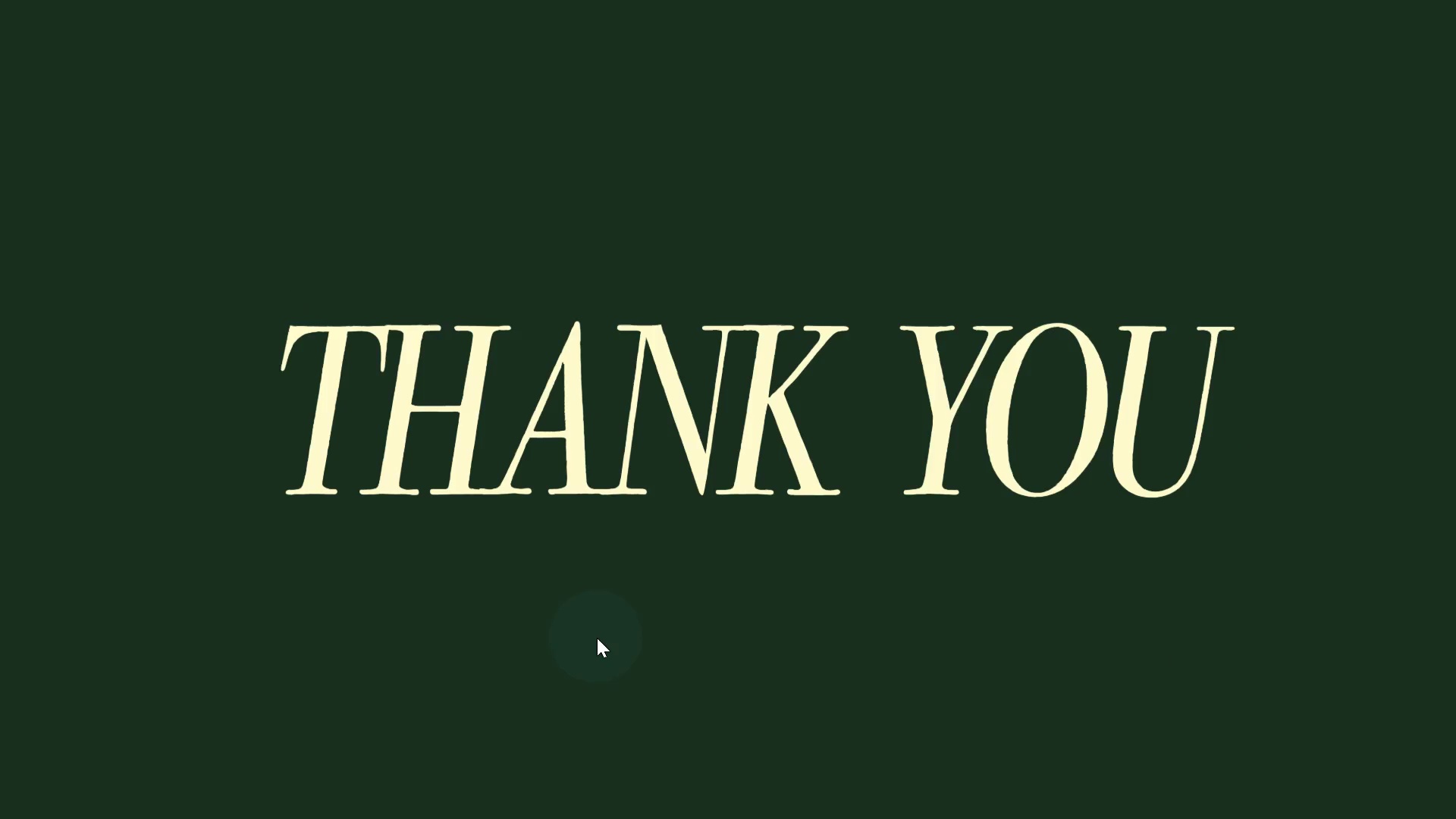 
left_click([597, 638])
 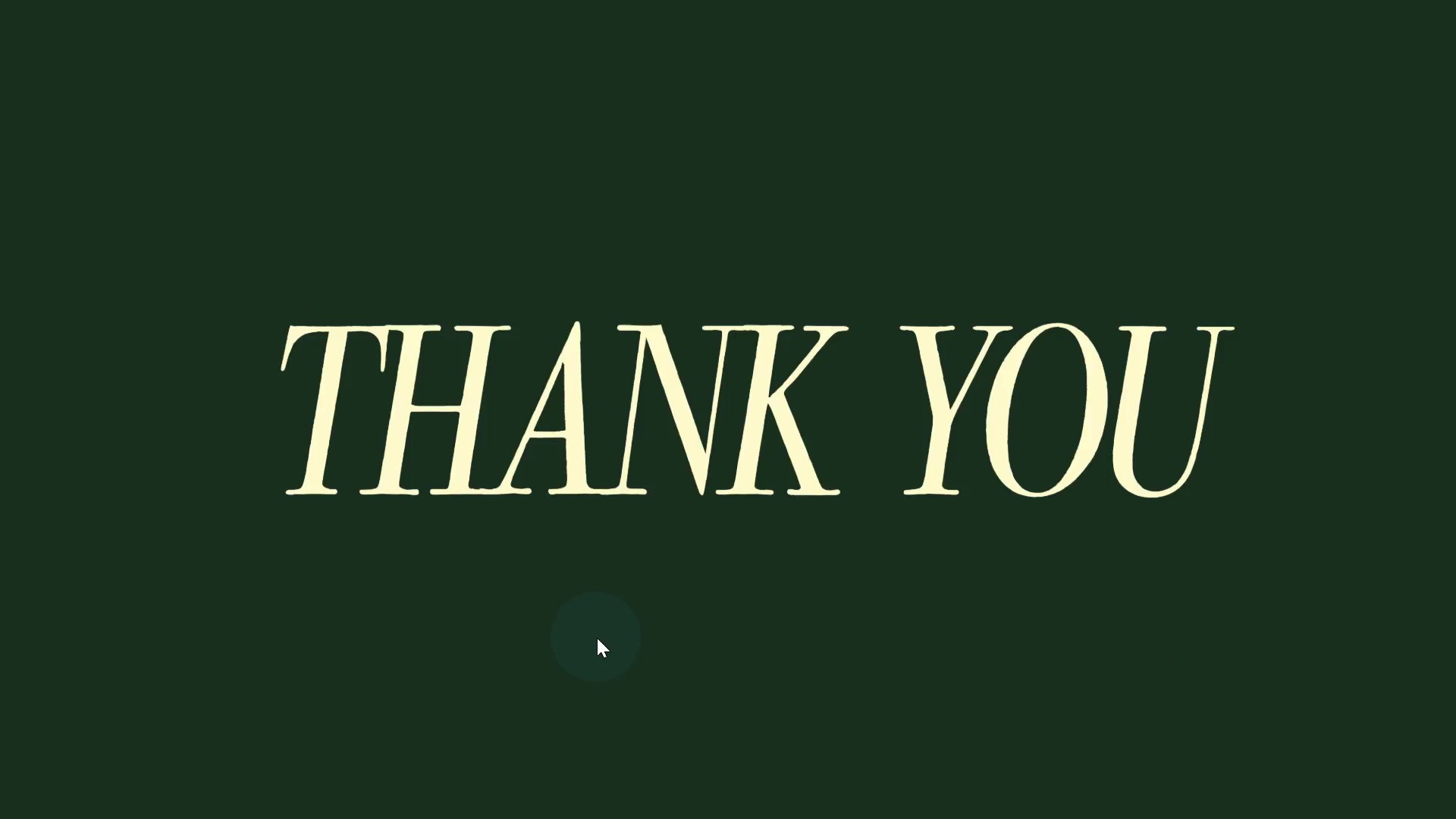 
hold_key(key=Escape, duration=0.39)
 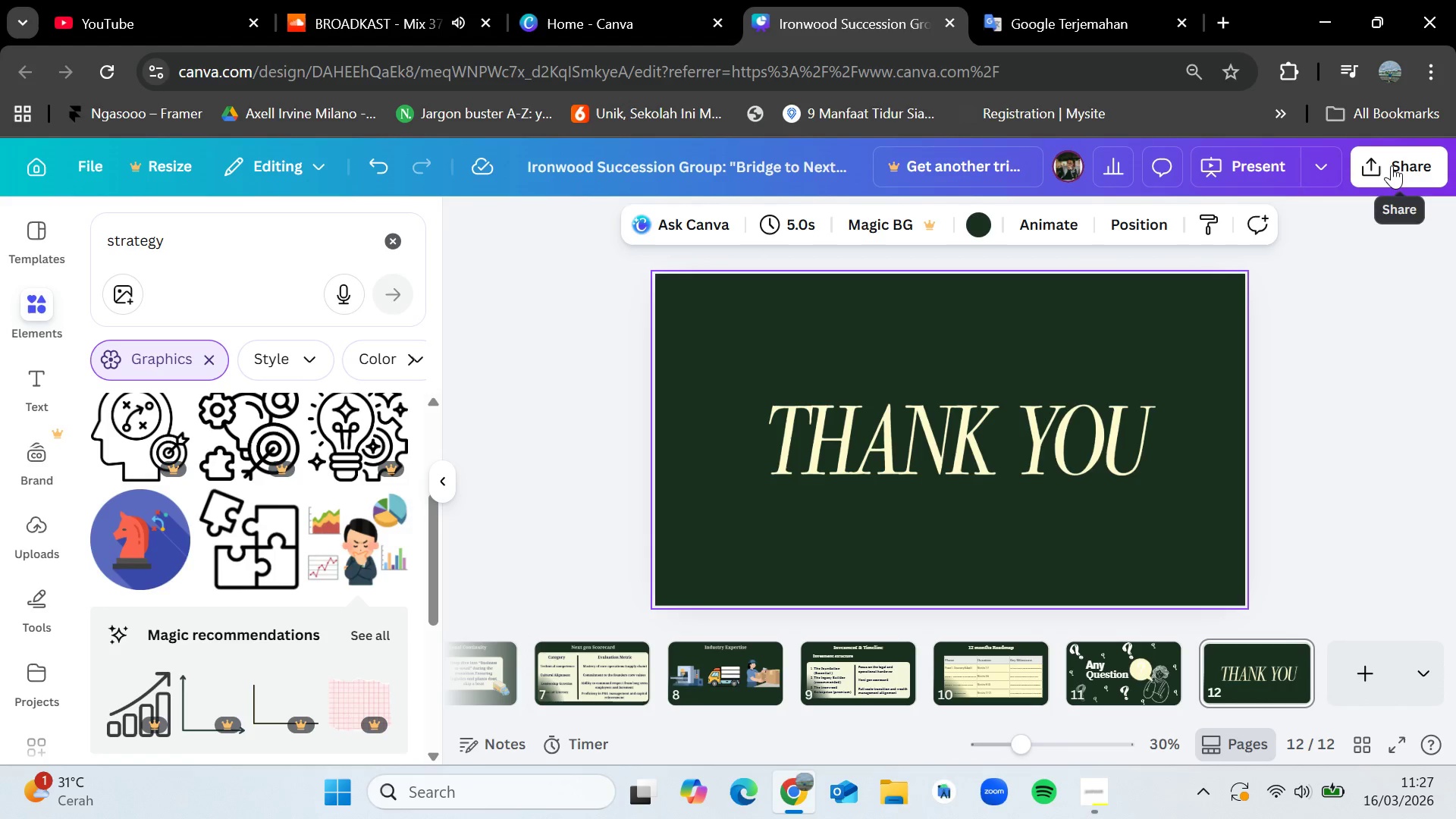 
left_click([1392, 165])
 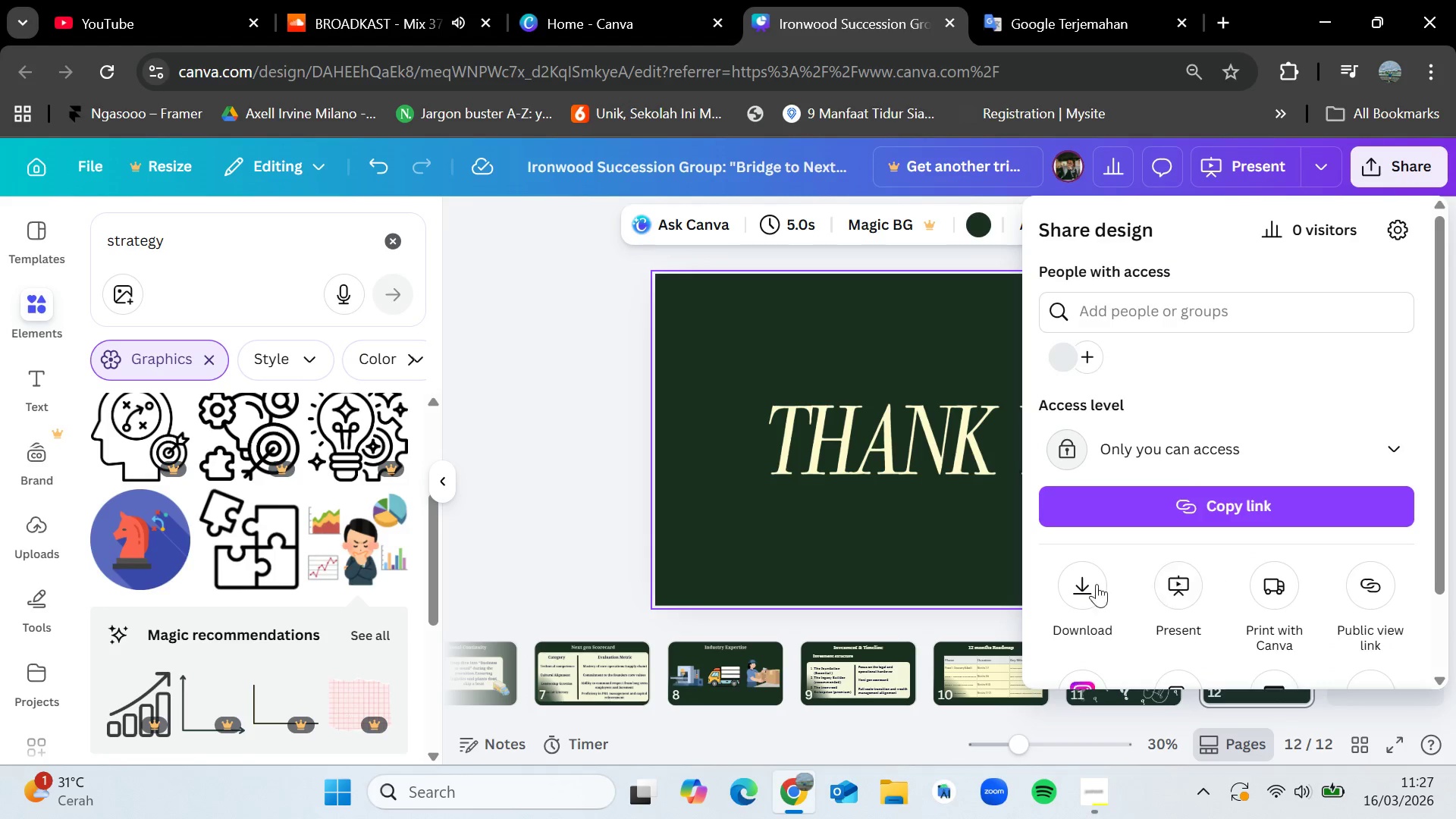 
left_click([1092, 587])
 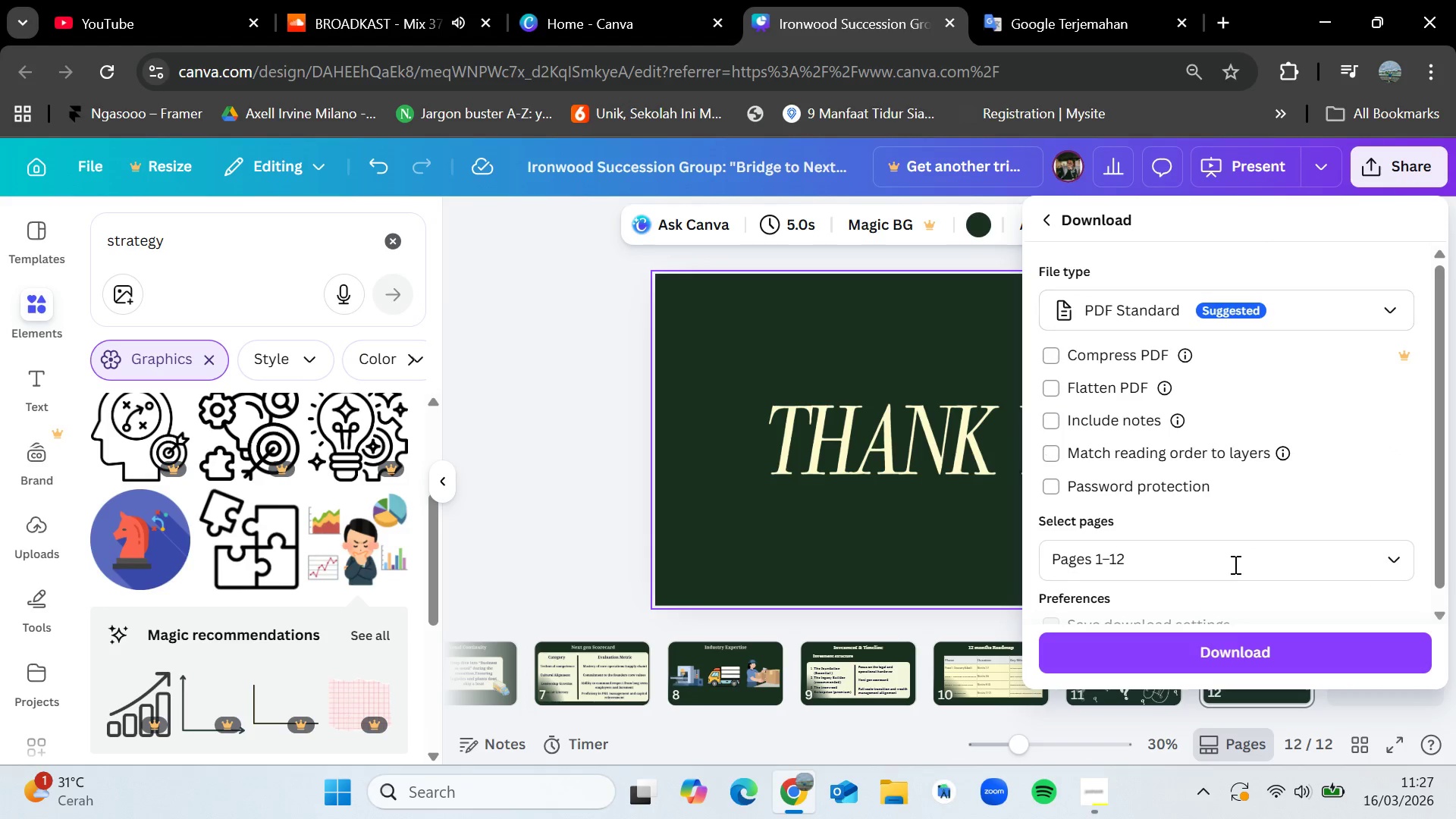 
left_click([1236, 645])
 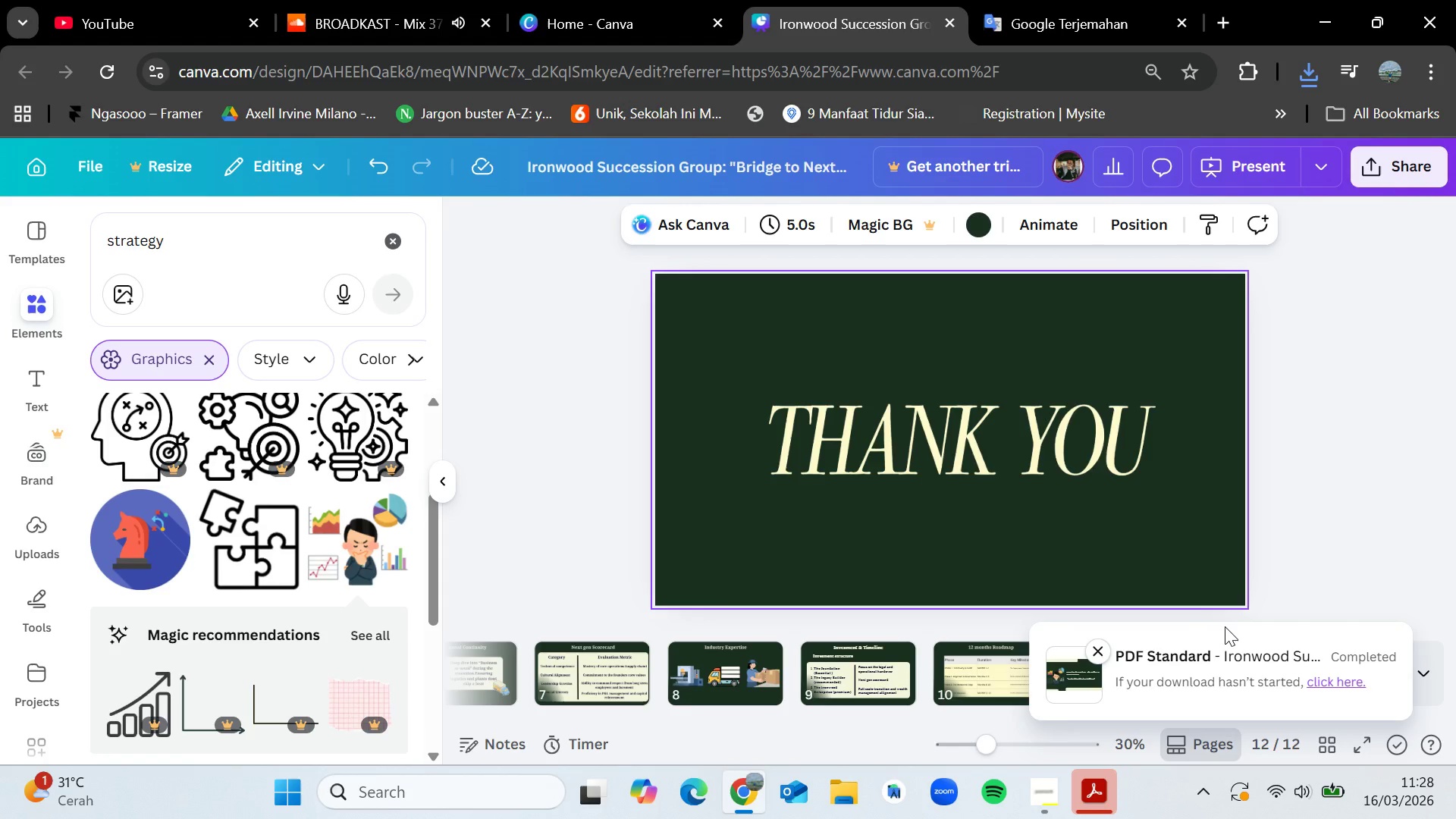 
wait(55.81)
 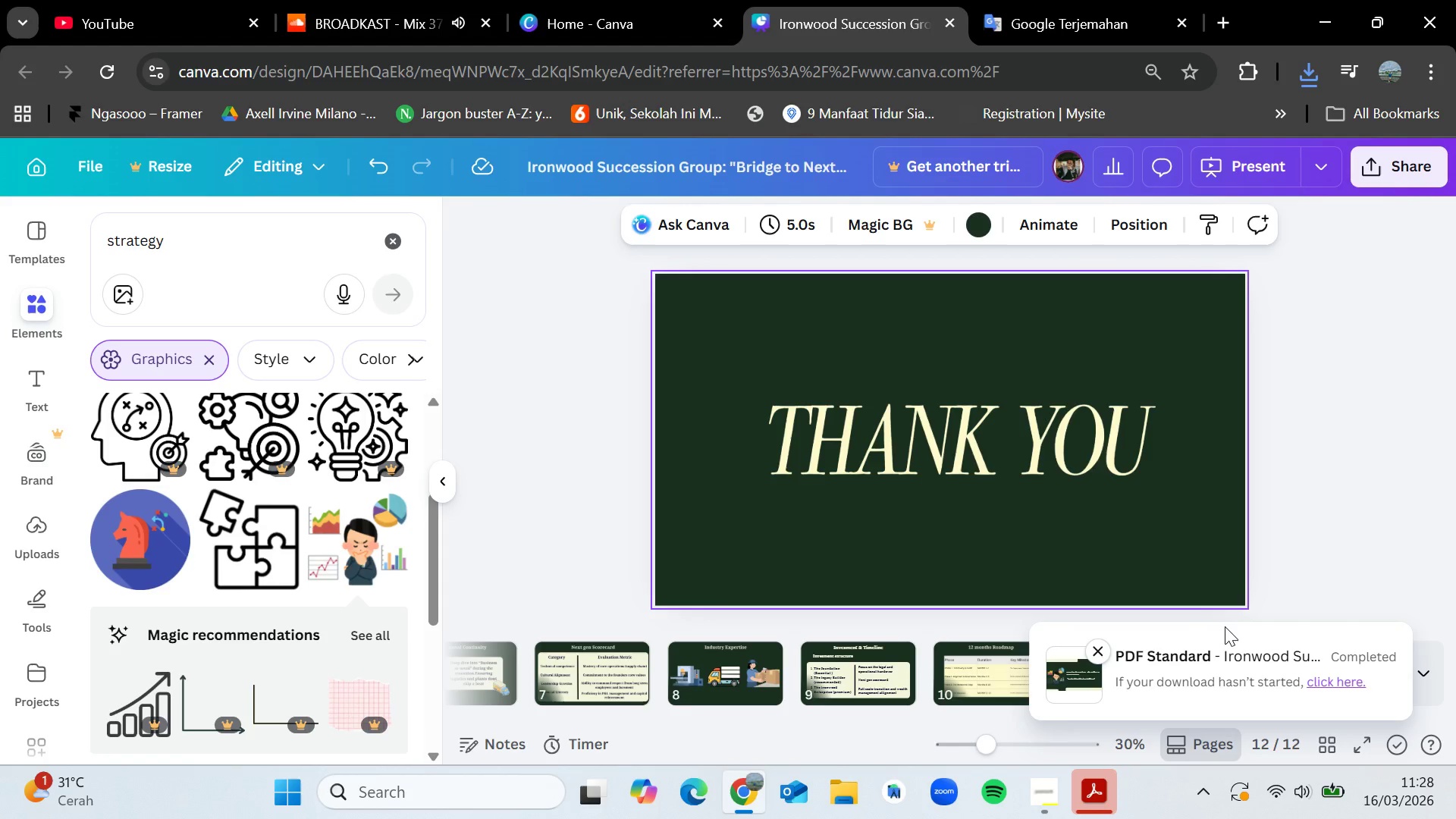 
left_click([1325, 510])
 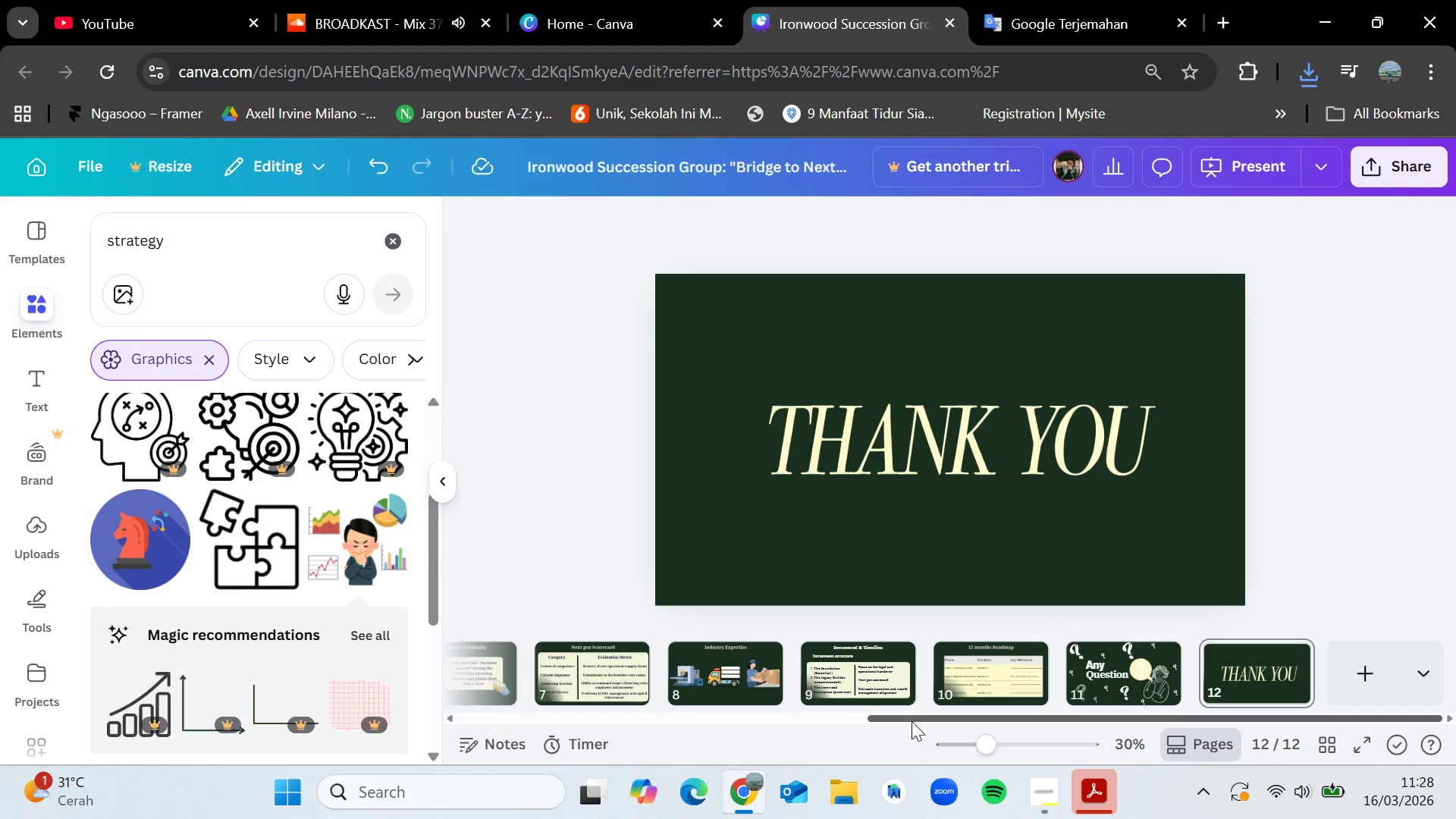 
left_click_drag(start_coordinate=[940, 723], to_coordinate=[543, 716])
 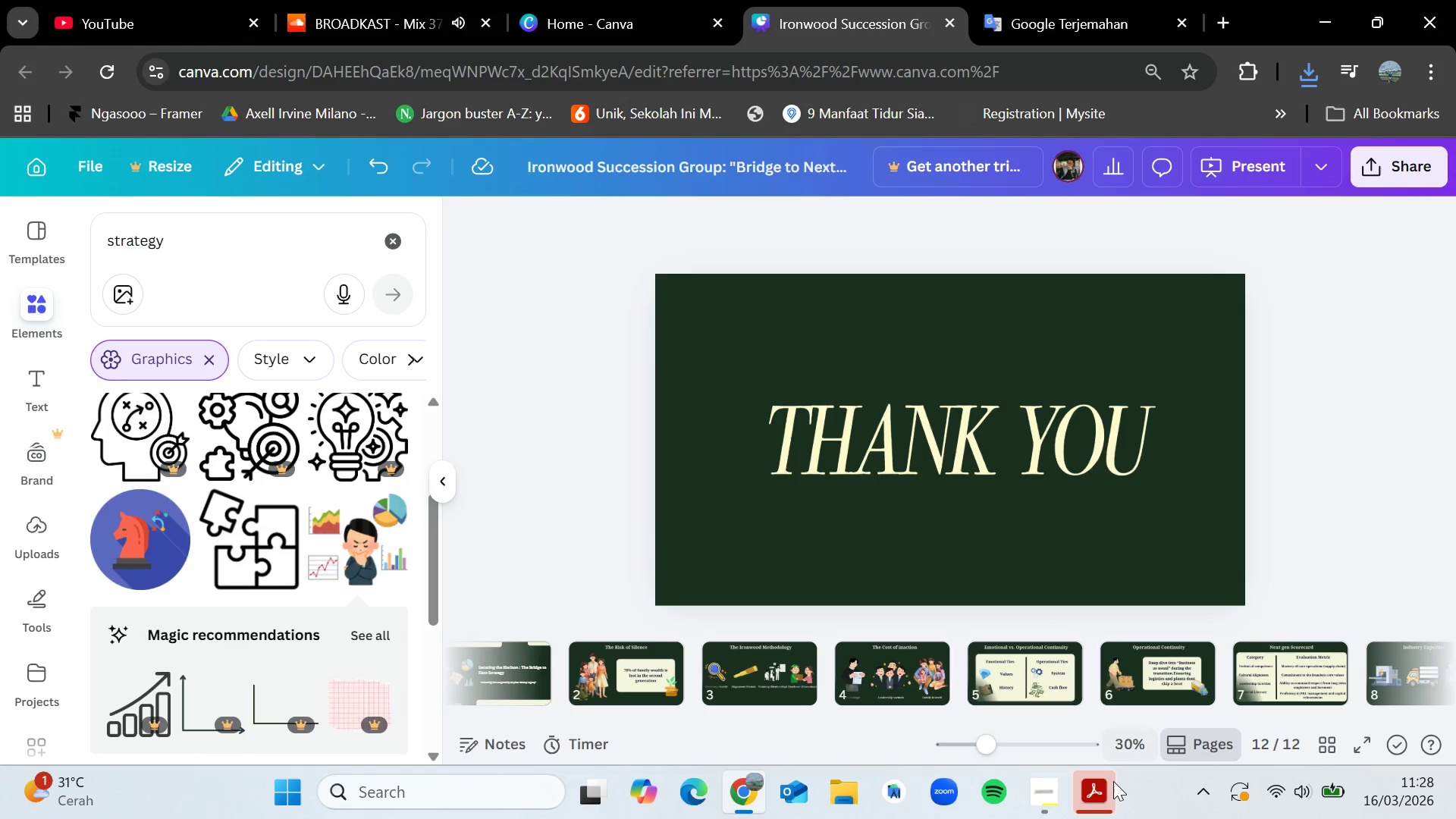 
left_click([1112, 787])
 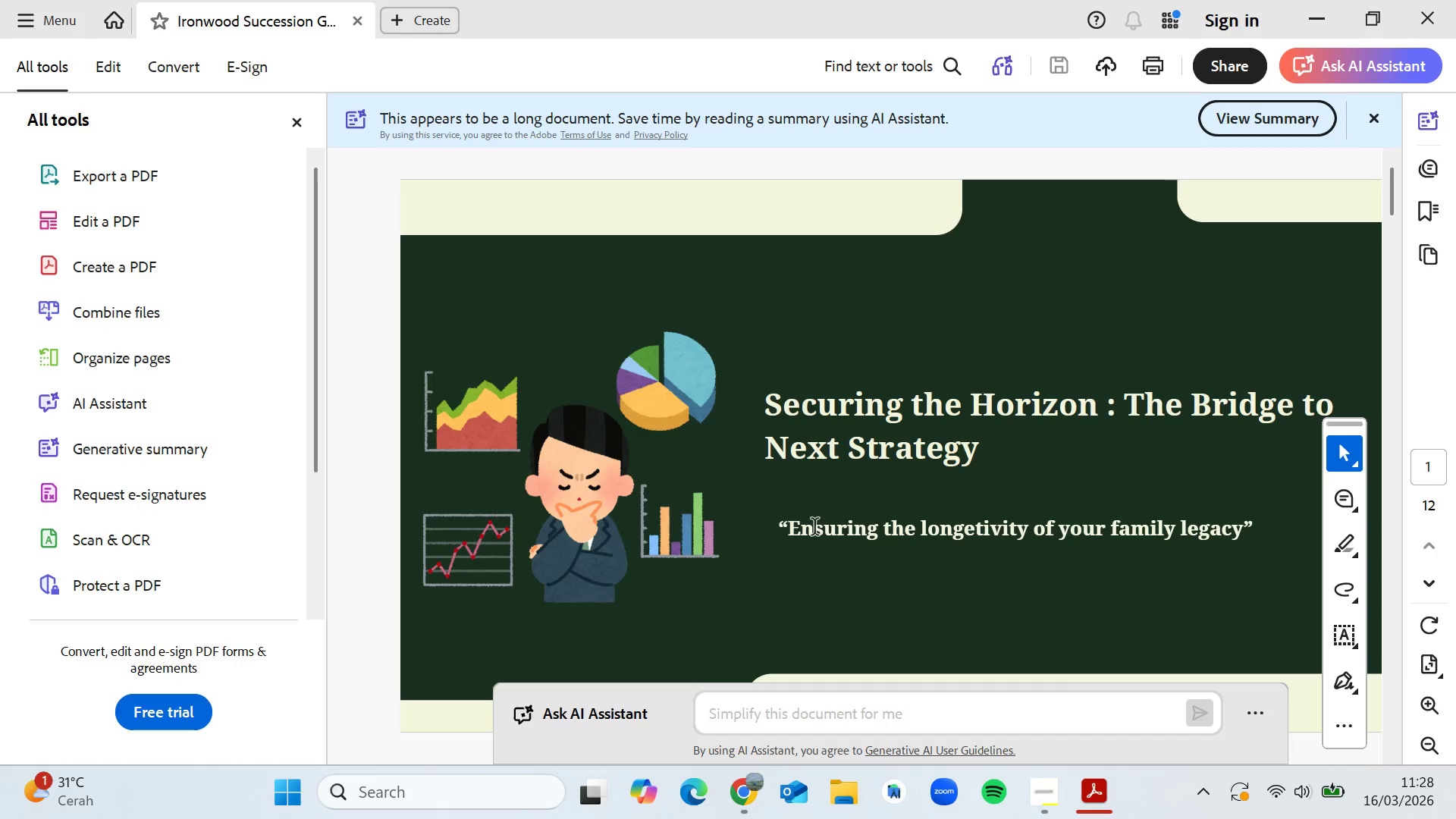 
scroll: coordinate [818, 536], scroll_direction: down, amount: 17.0
 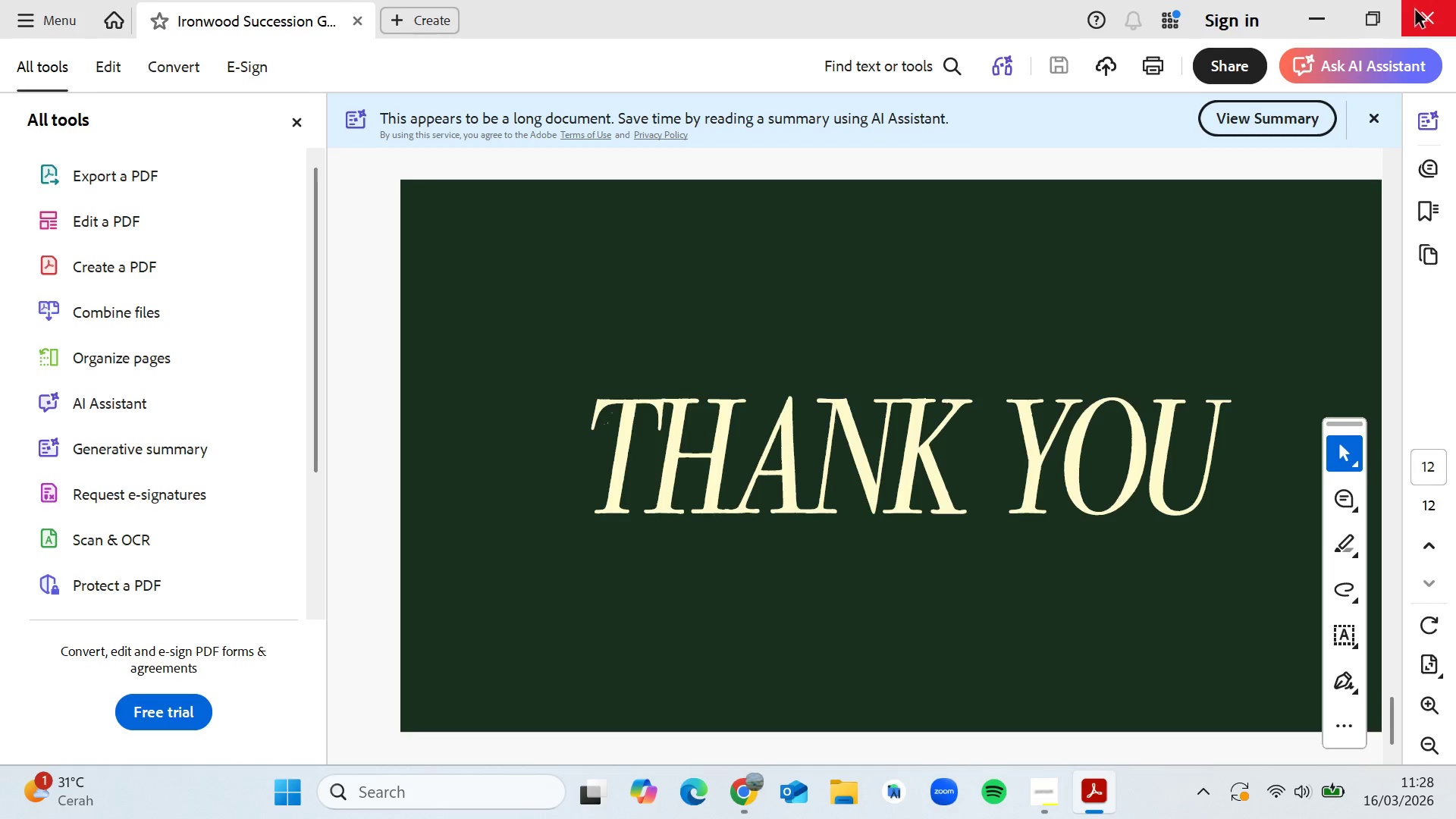 
left_click([1416, 11])
 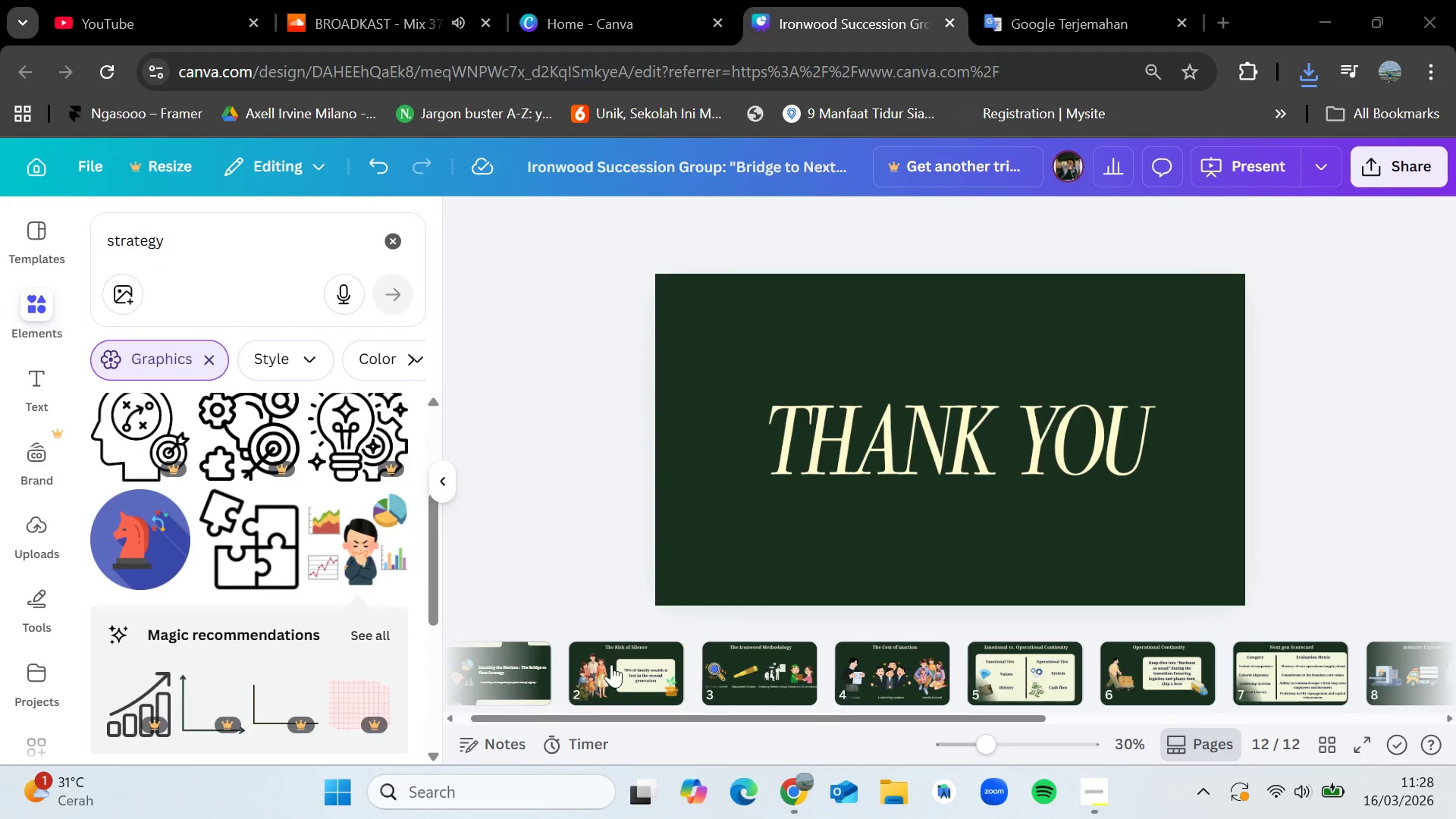 
left_click([611, 667])
 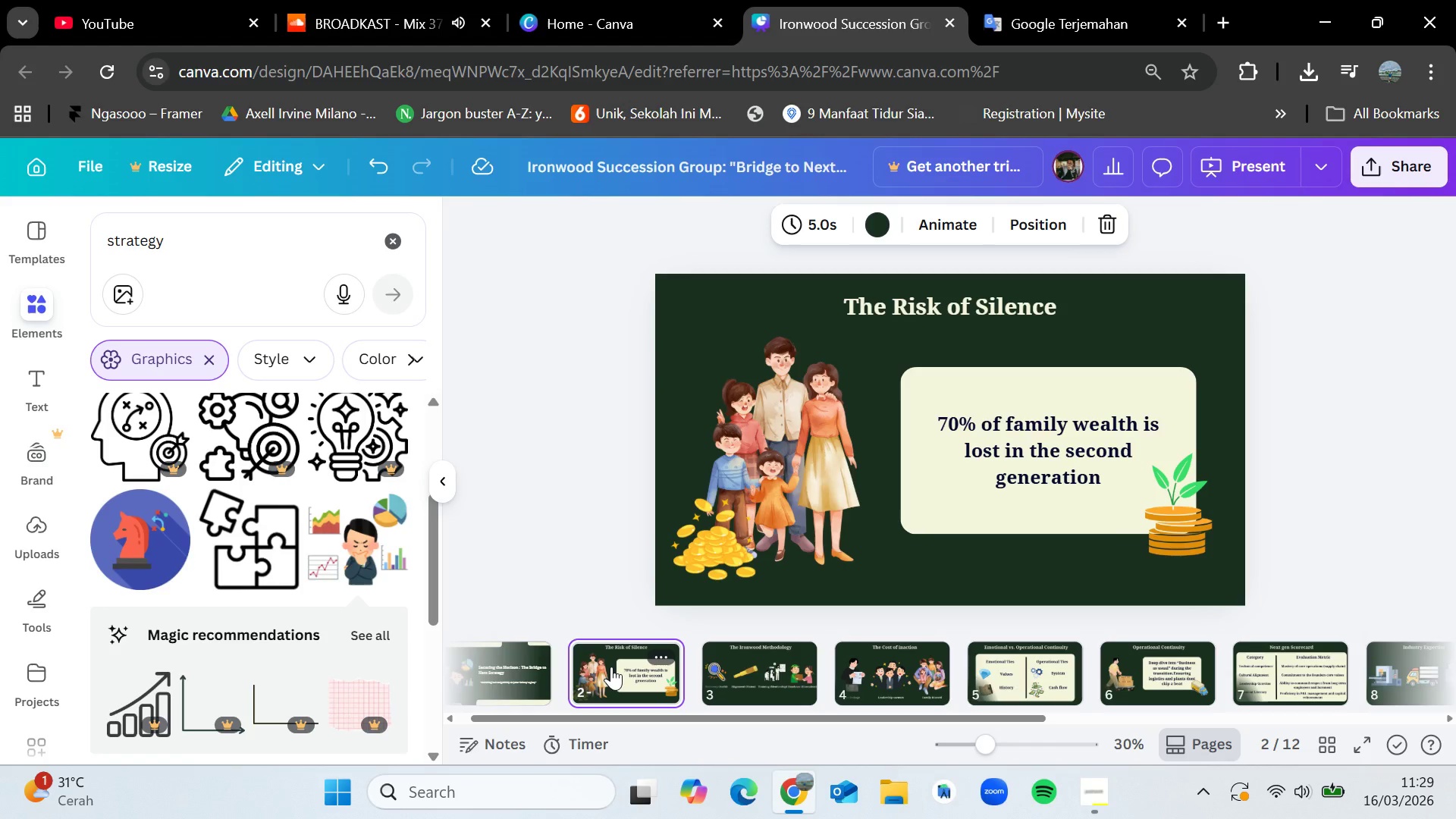 
wait(60.77)
 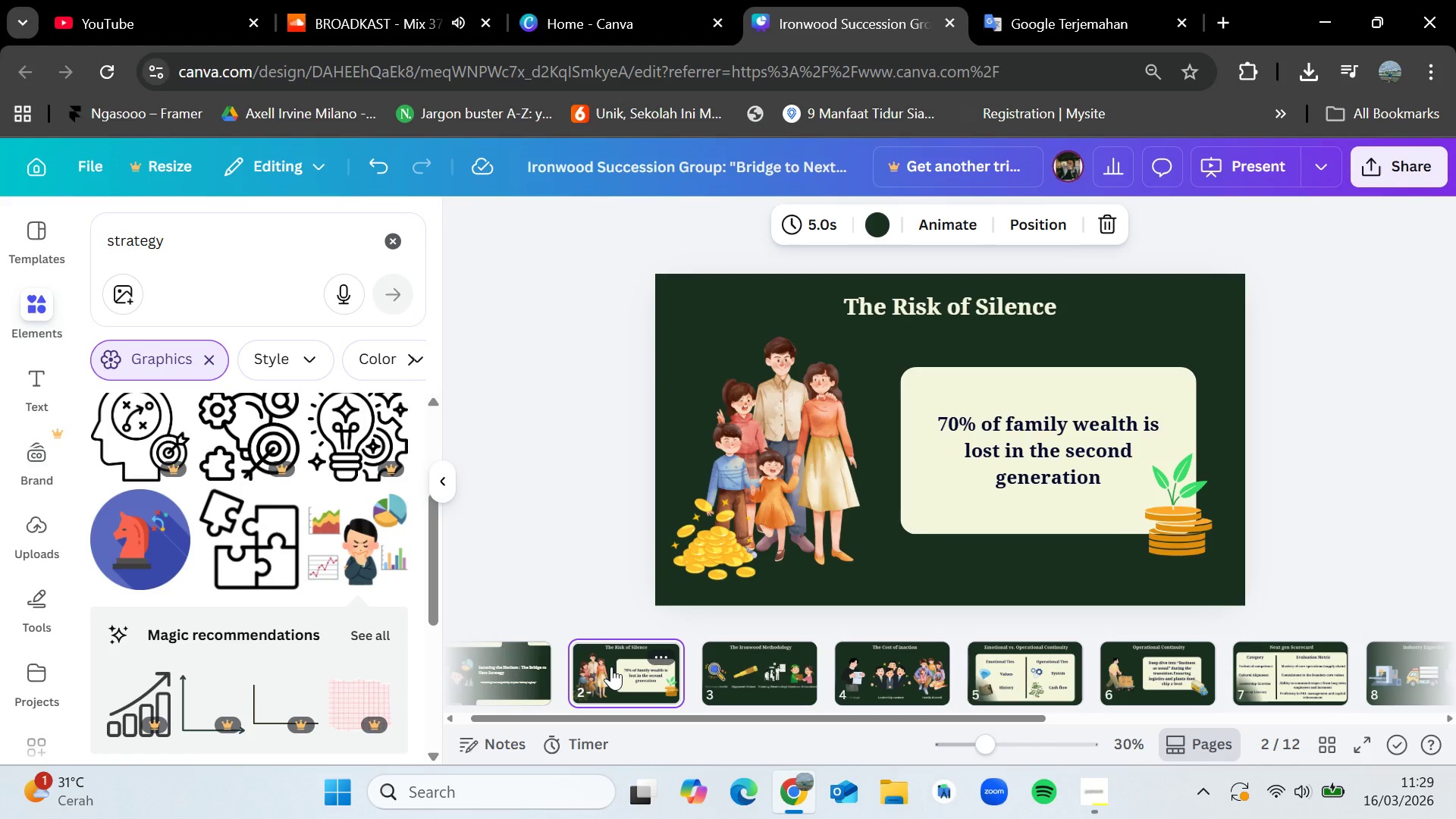 
left_click([743, 662])
 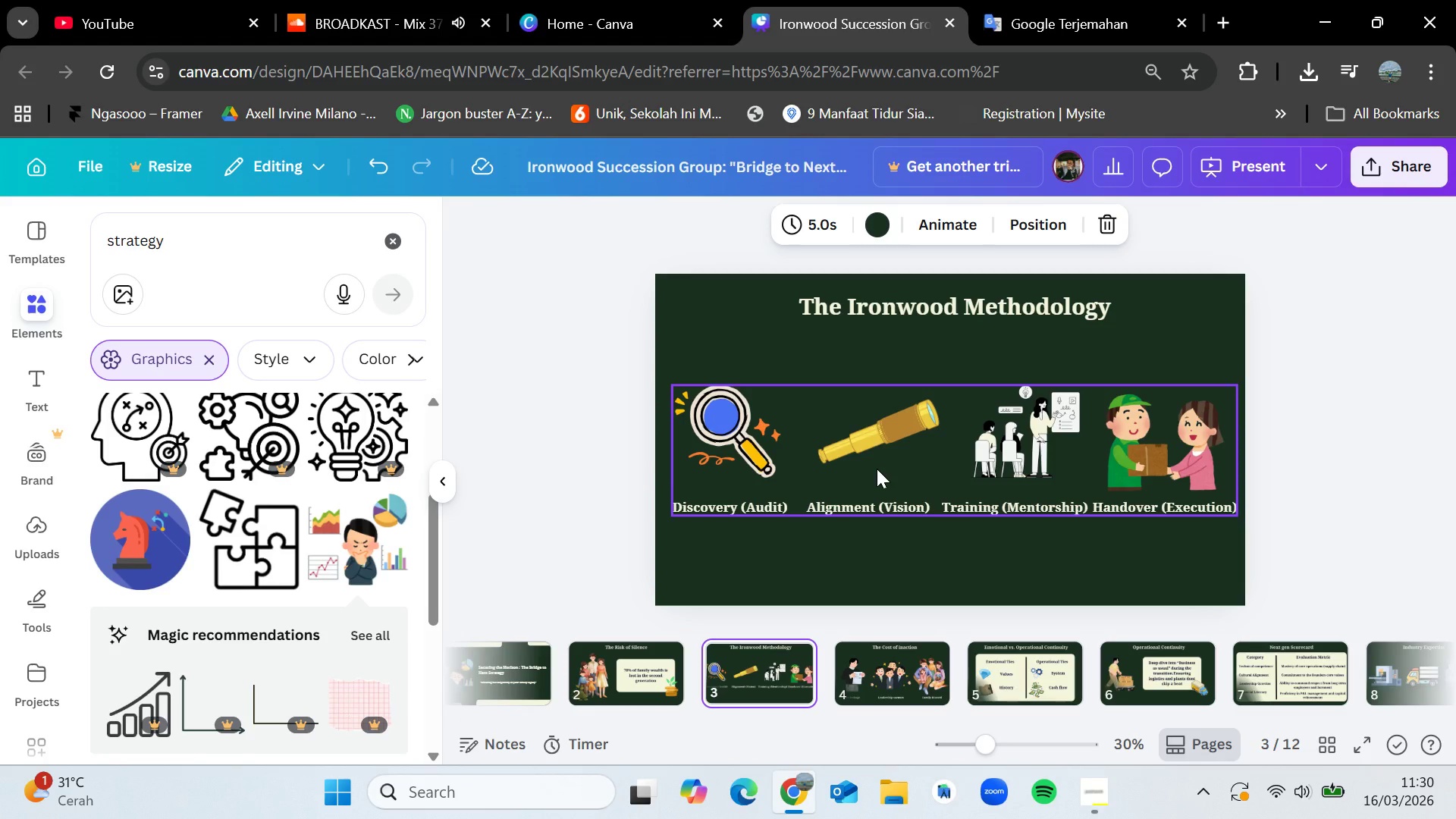 
wait(6.53)
 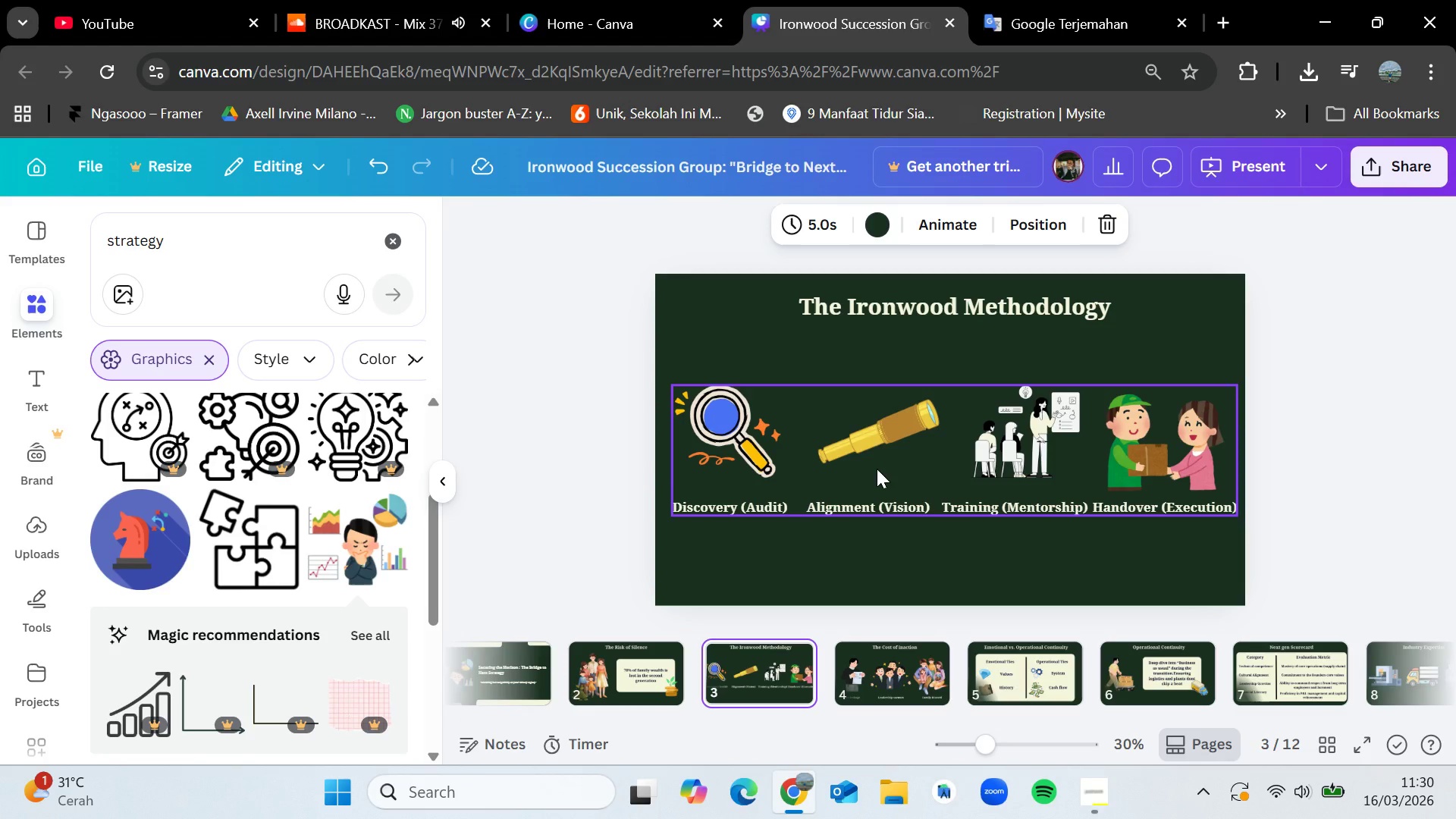 
left_click([883, 665])
 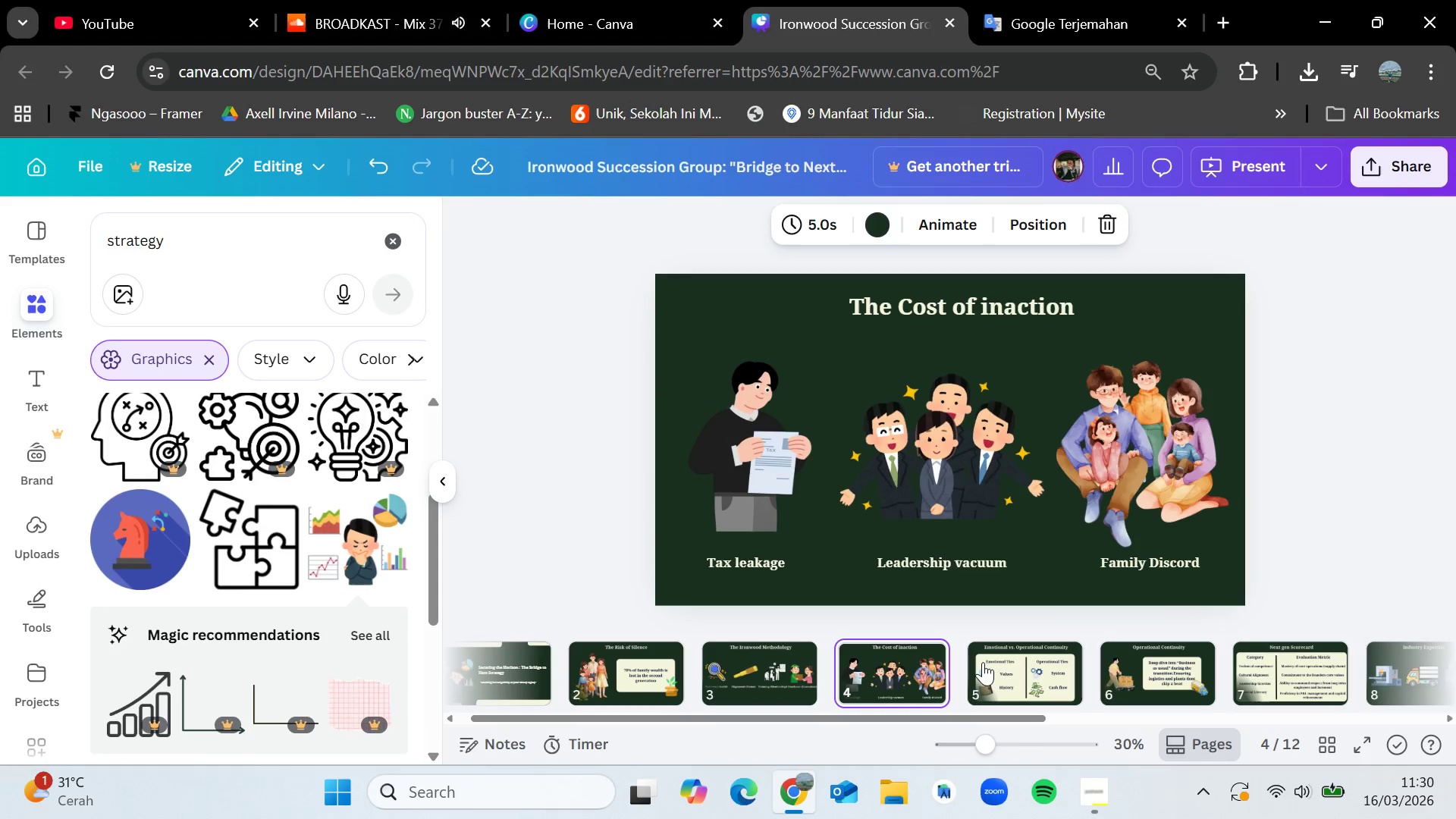 
left_click([1010, 667])
 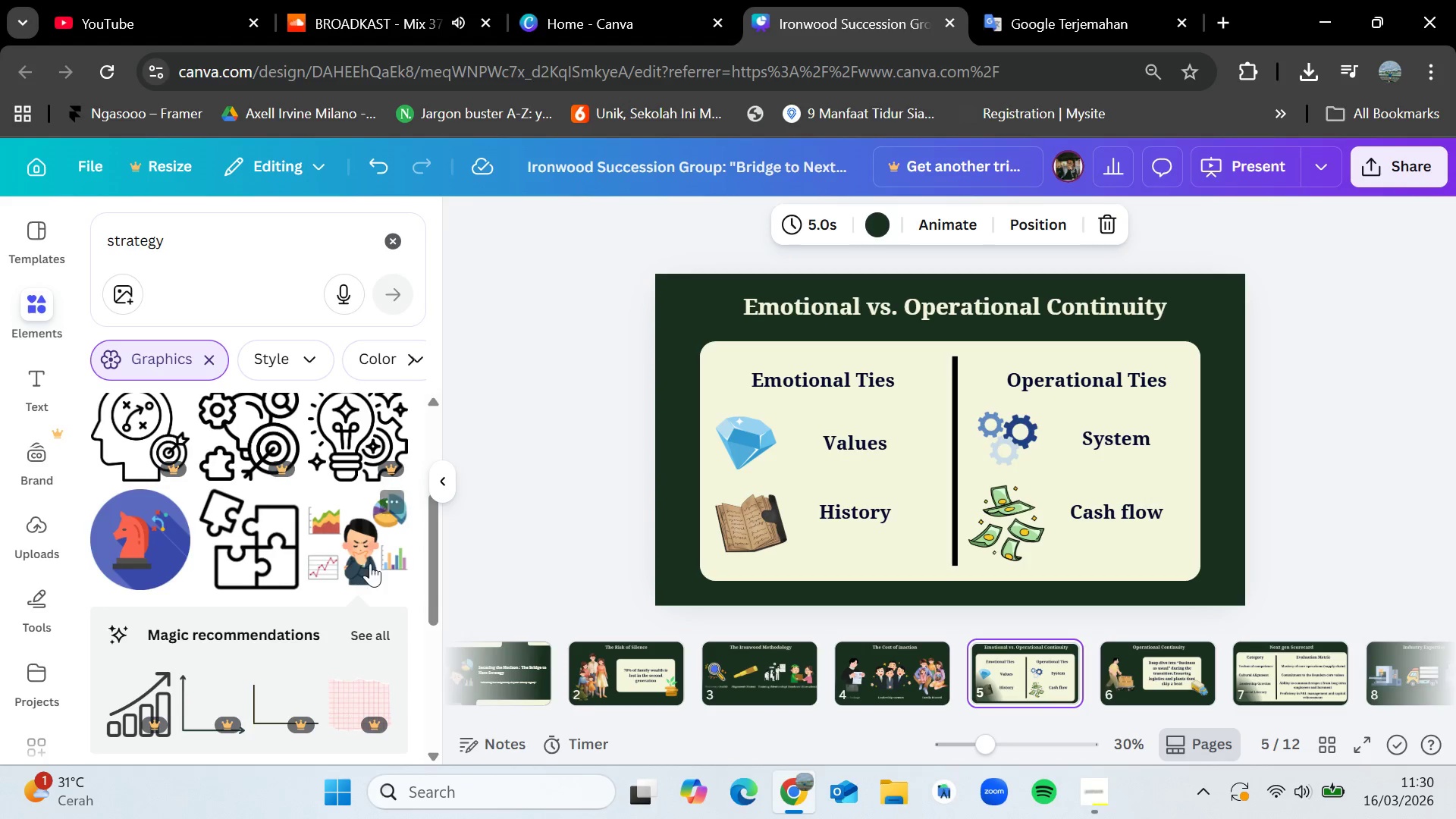 
scroll: coordinate [291, 556], scroll_direction: down, amount: 5.0
 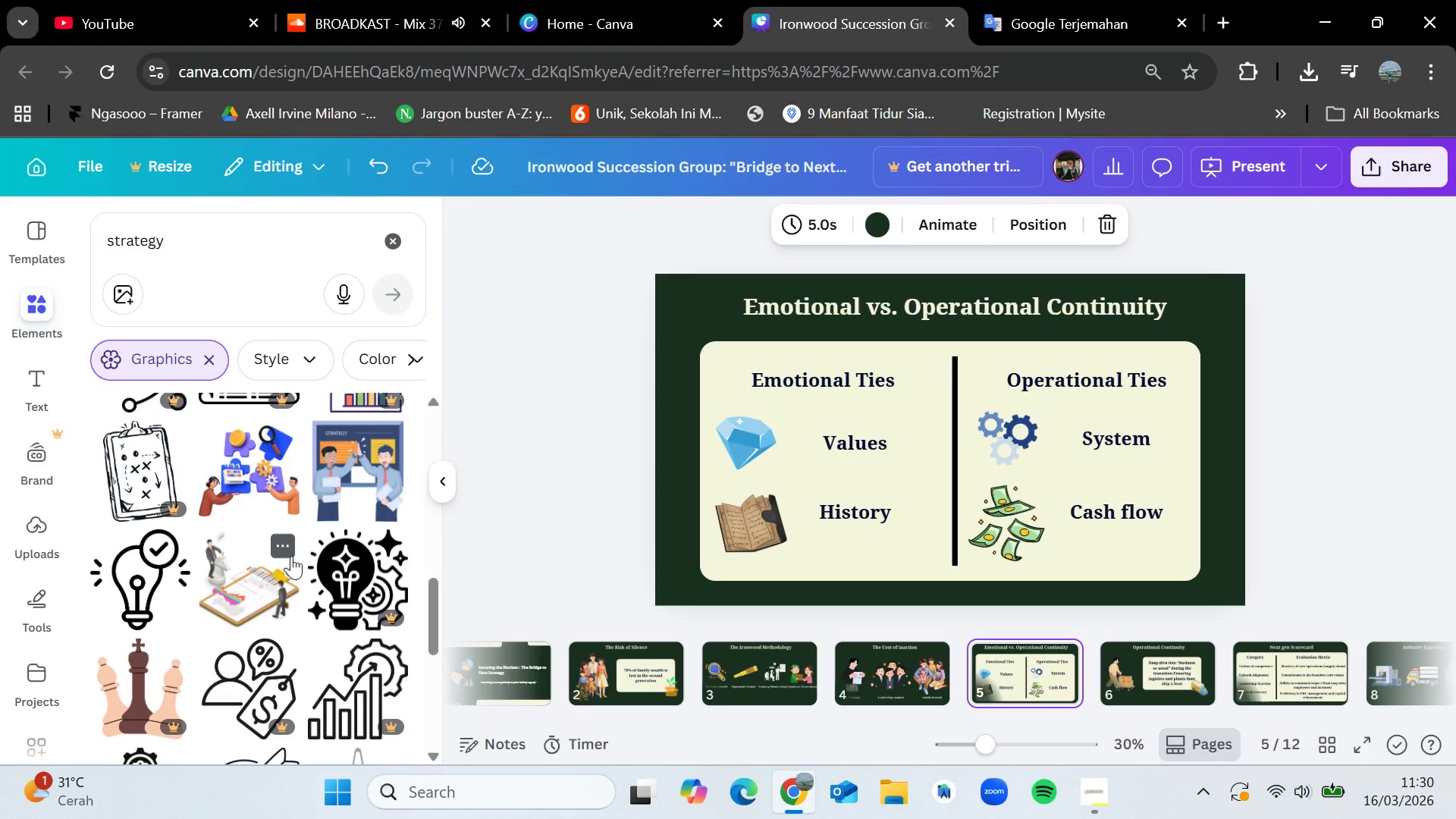 
wait(12.03)
 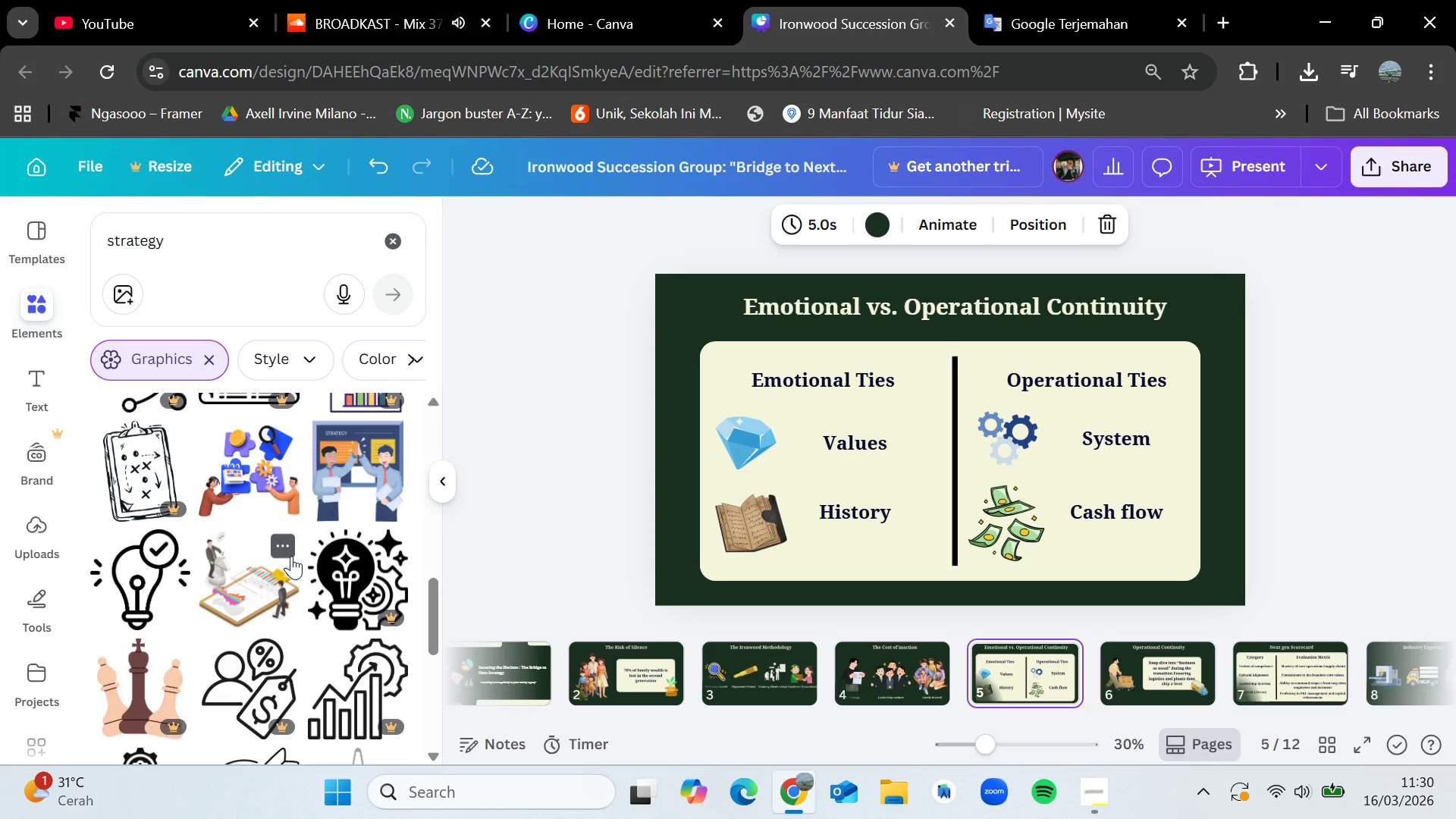 
scroll: coordinate [238, 575], scroll_direction: up, amount: 6.0
 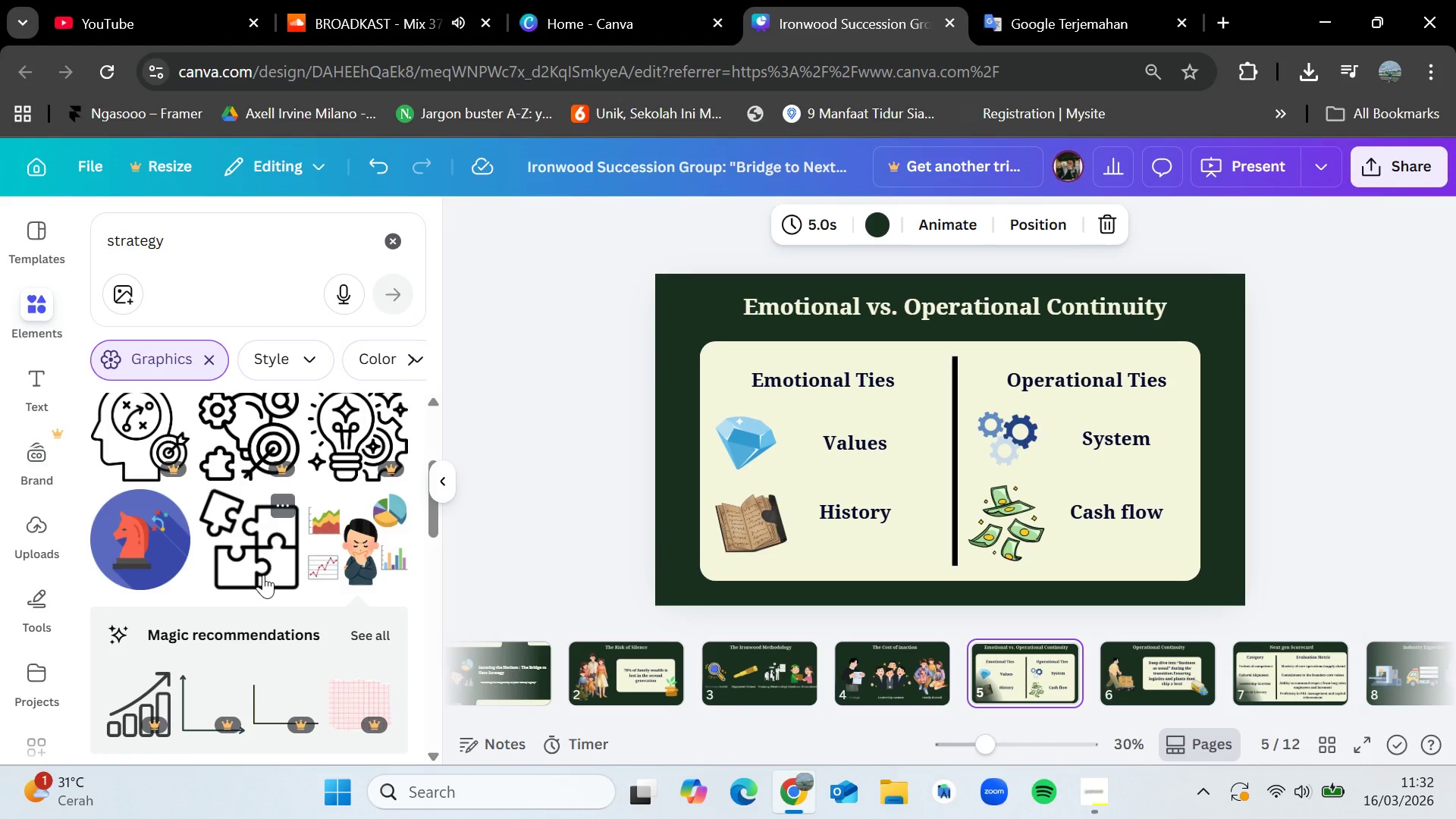 
wait(111.55)
 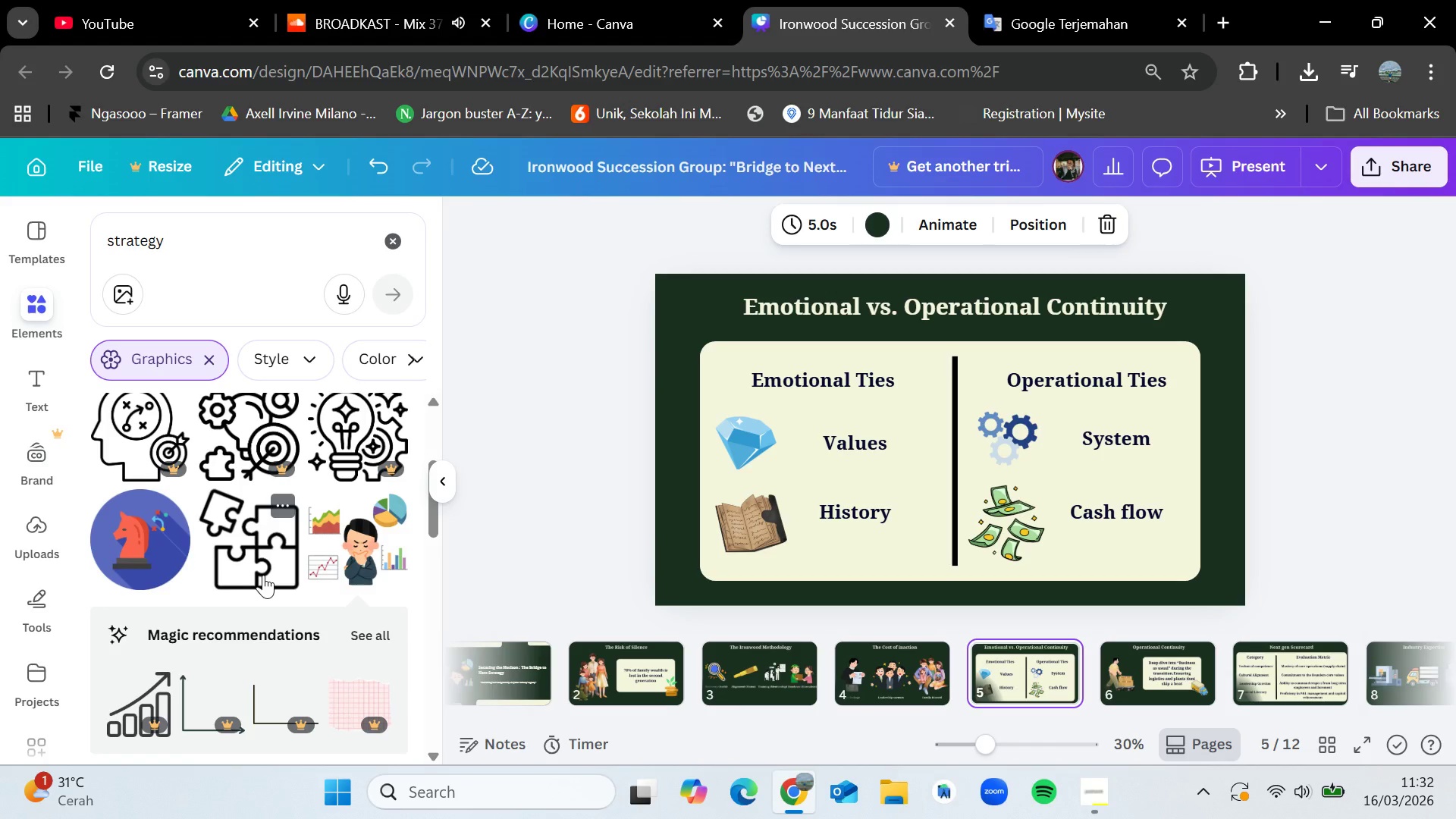 
left_click([1153, 674])
 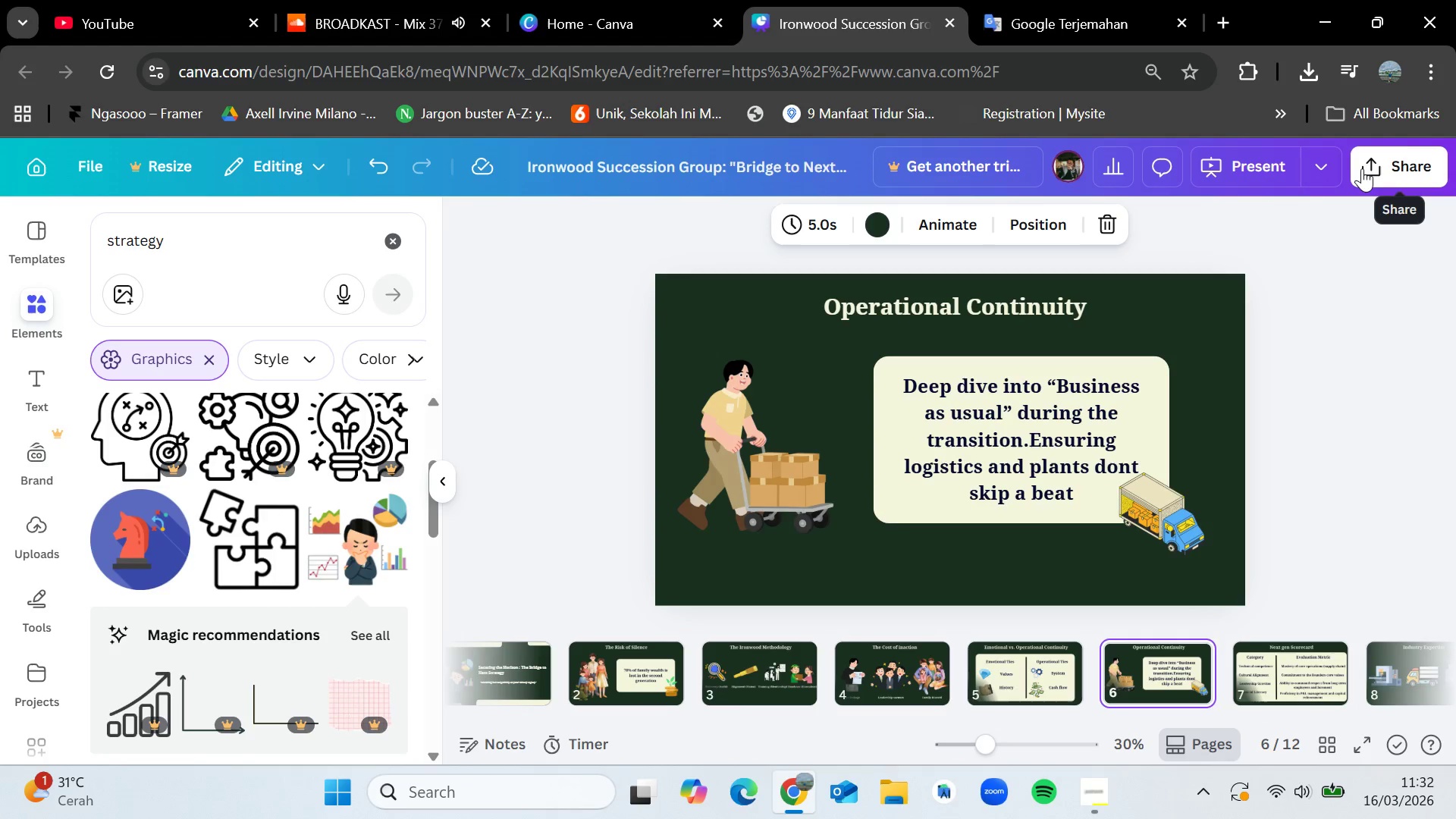 
left_click([1362, 168])
 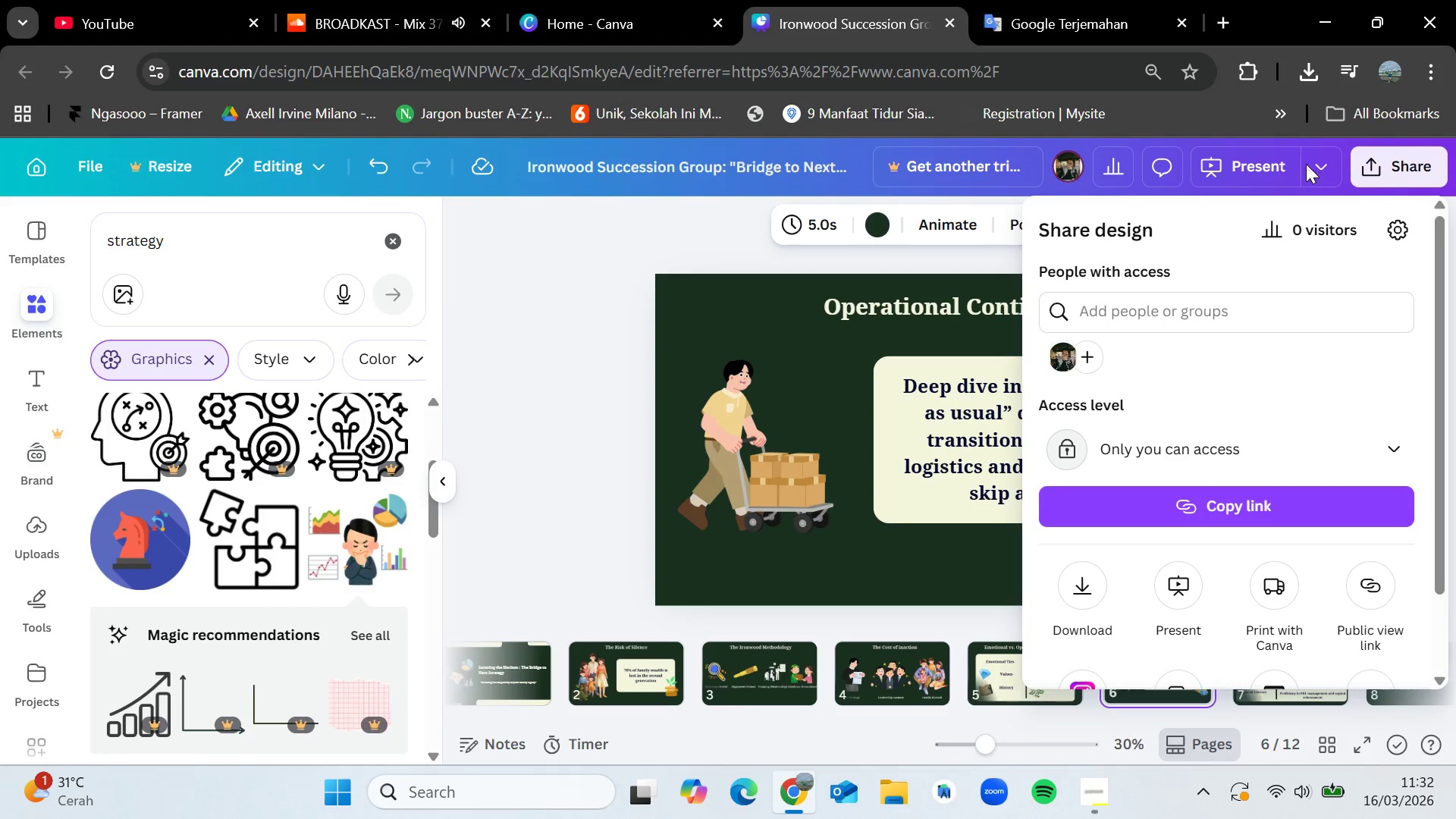 
left_click([1318, 163])
 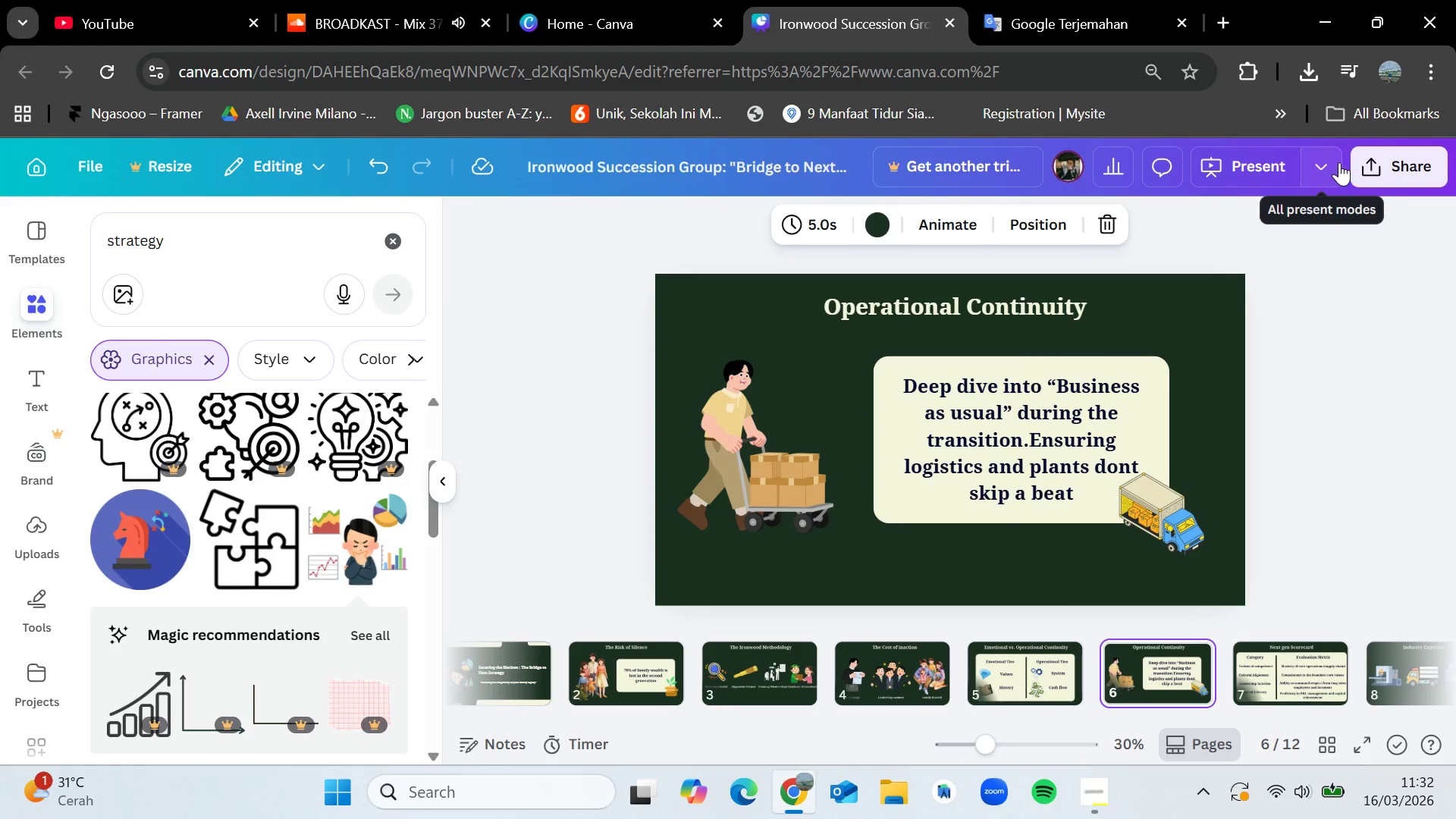 
left_click([1364, 169])
 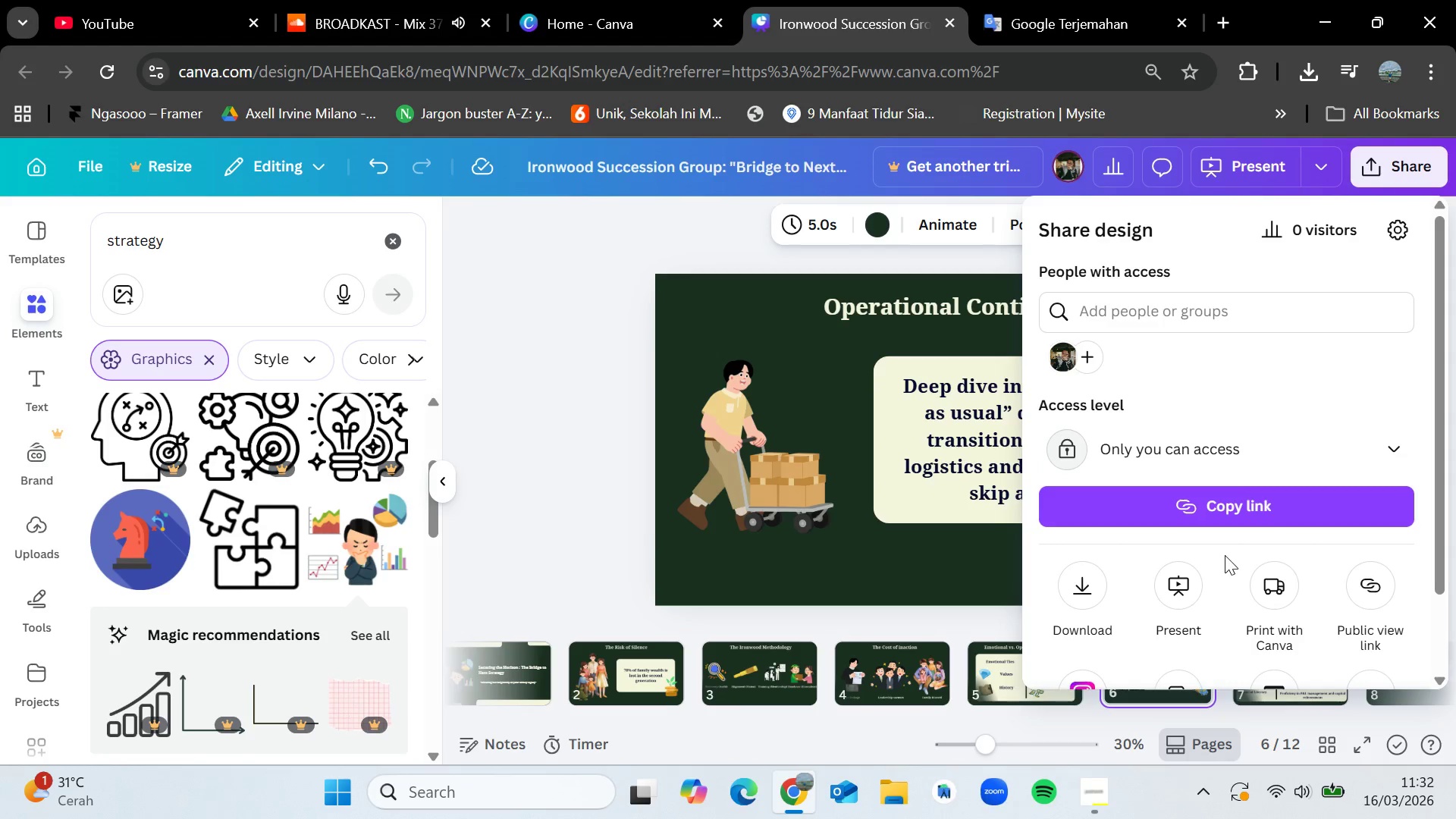 
left_click([1368, 585])
 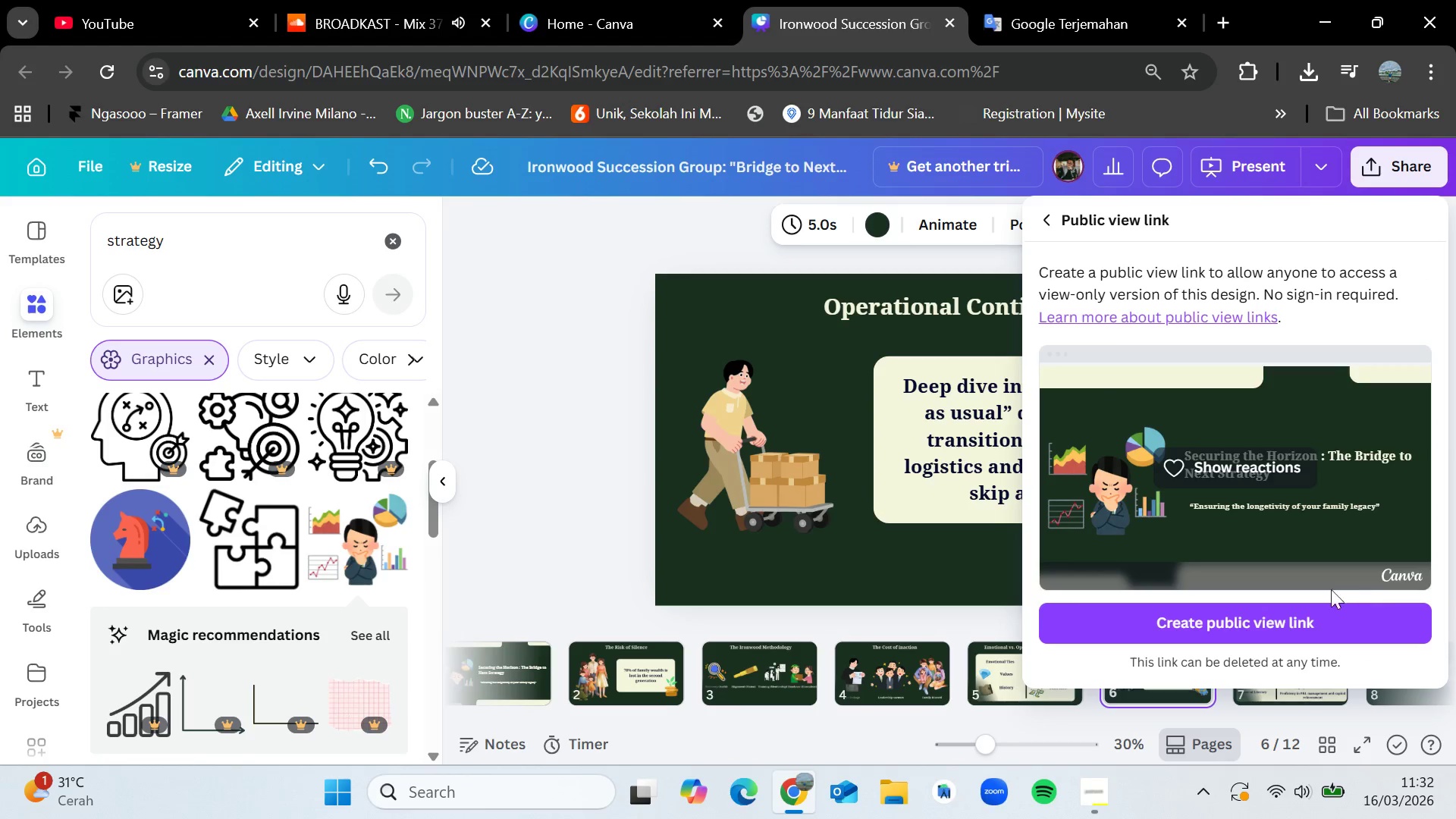 
scroll: coordinate [1219, 473], scroll_direction: down, amount: 1.0
 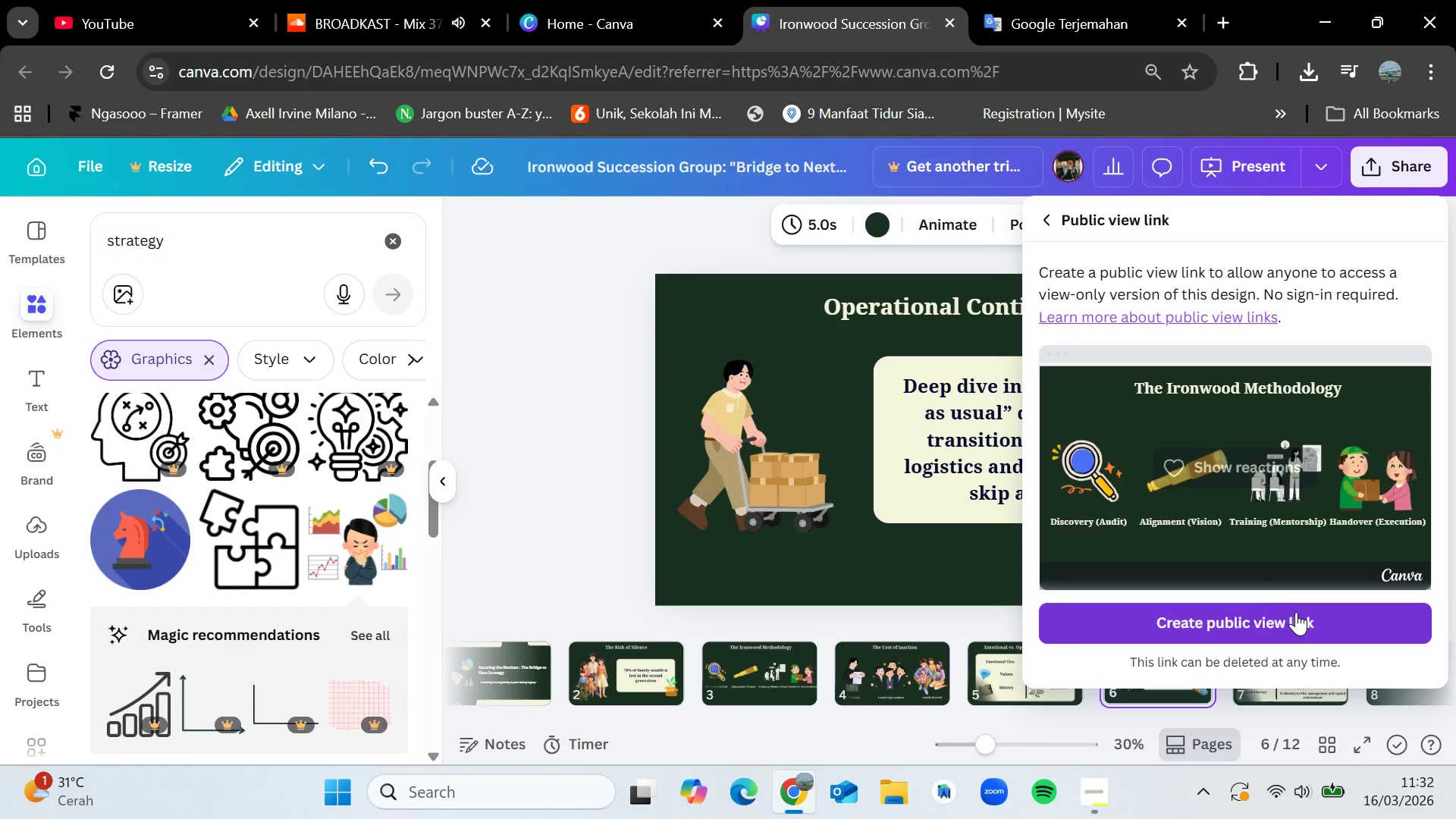 
left_click([1094, 785])